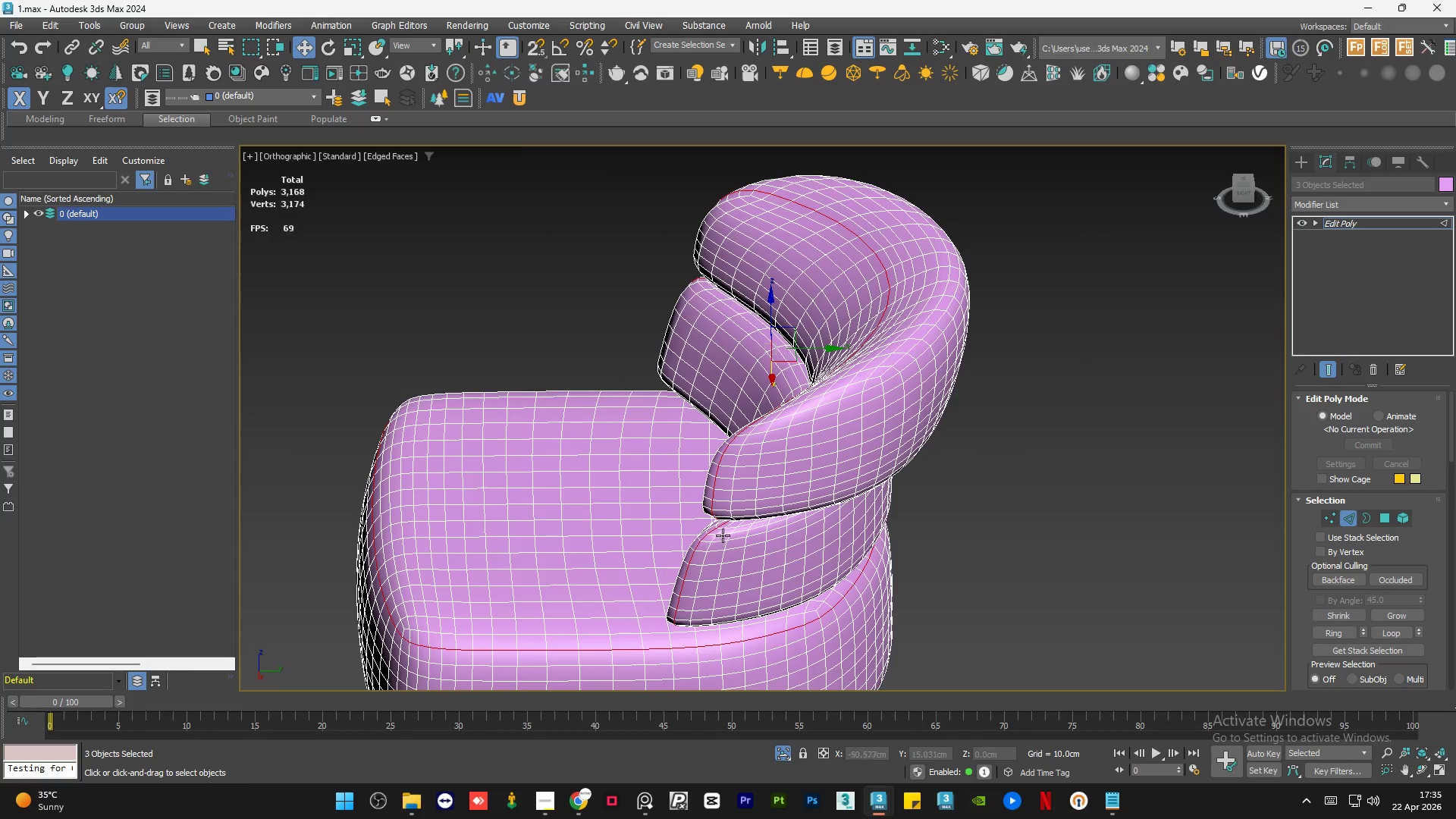 
hold_key(key=ControlLeft, duration=0.72)
 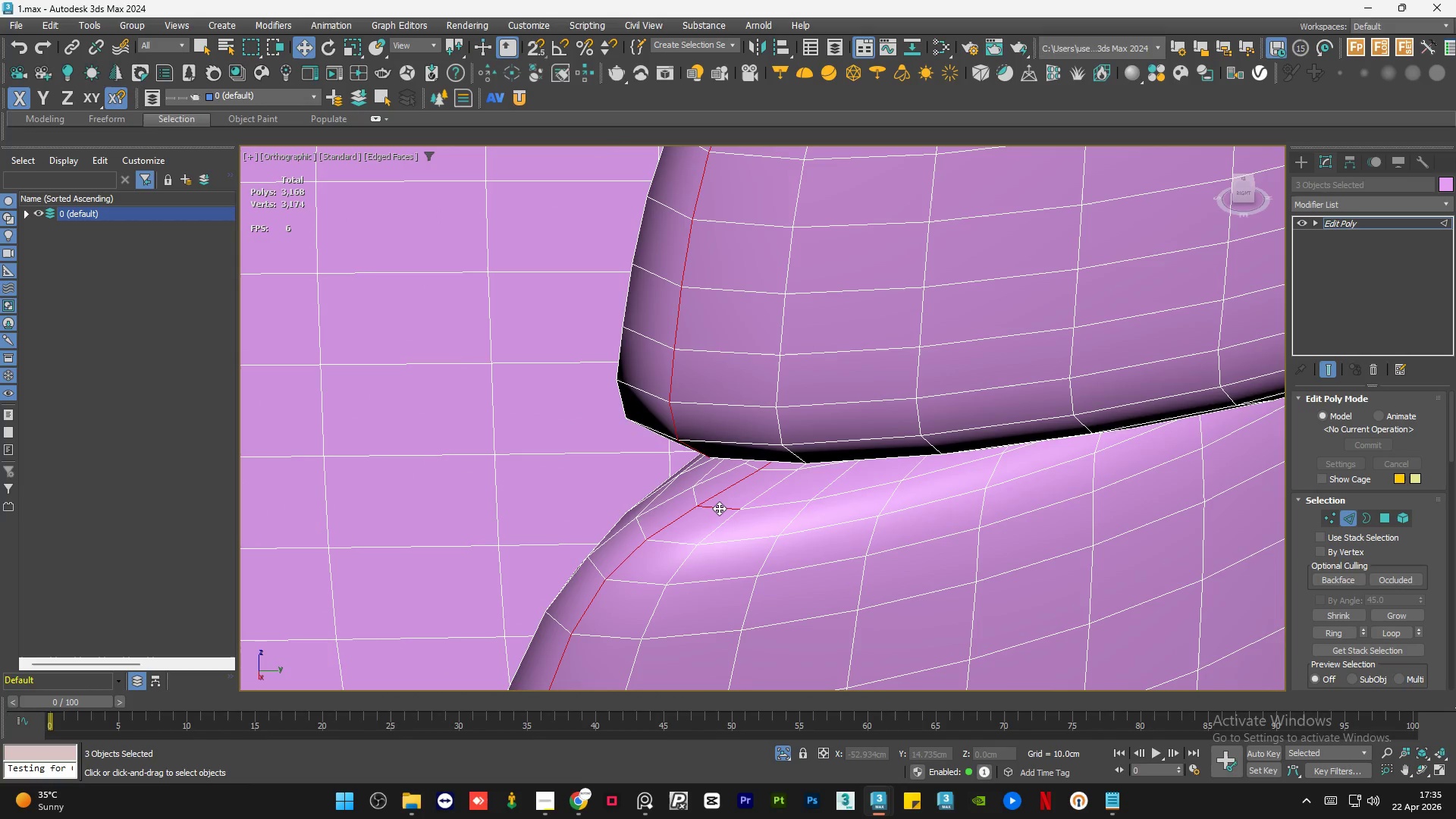 
scroll: coordinate [720, 532], scroll_direction: up, amount: 5.0
 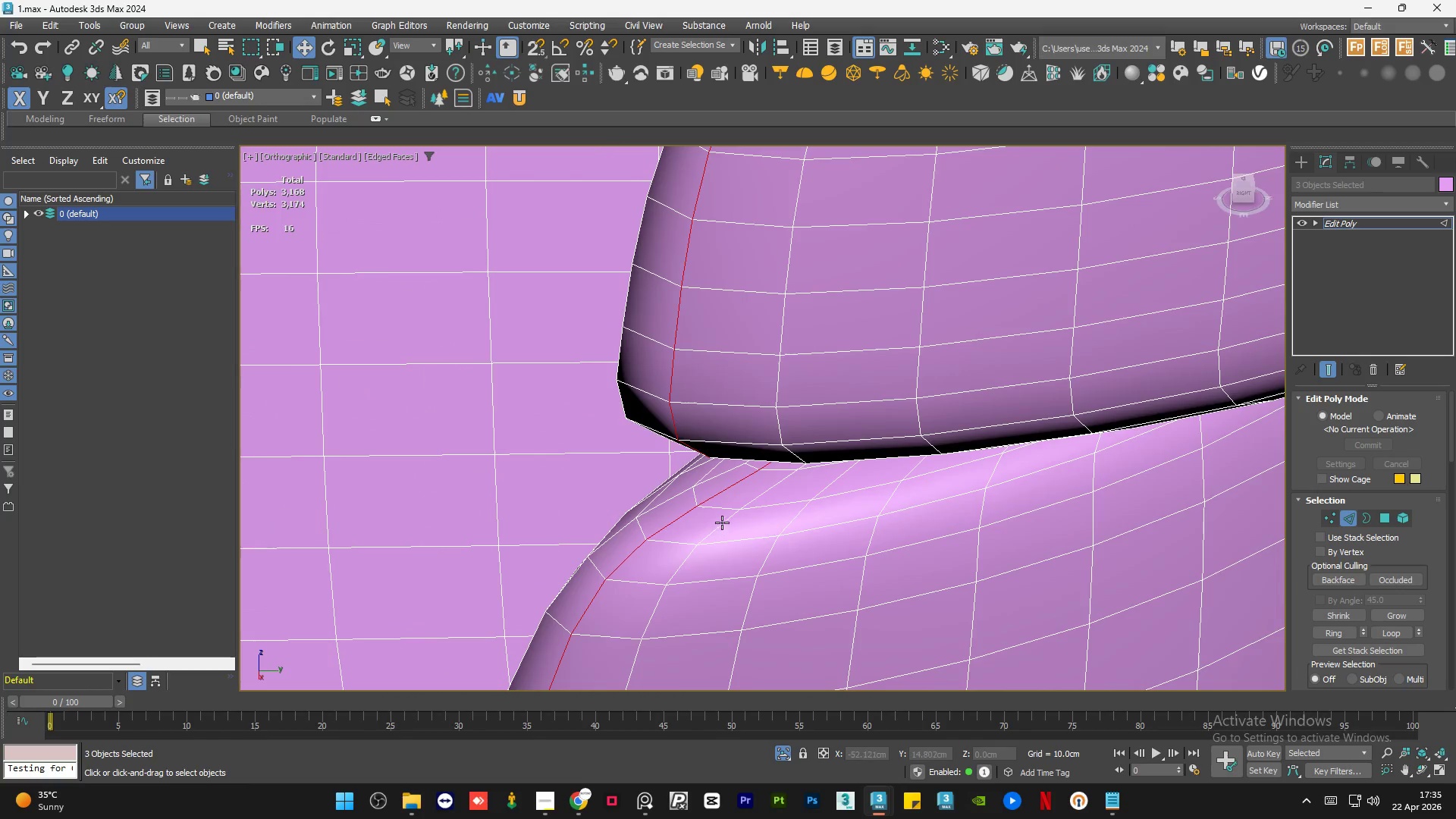 
double_click([719, 508])
 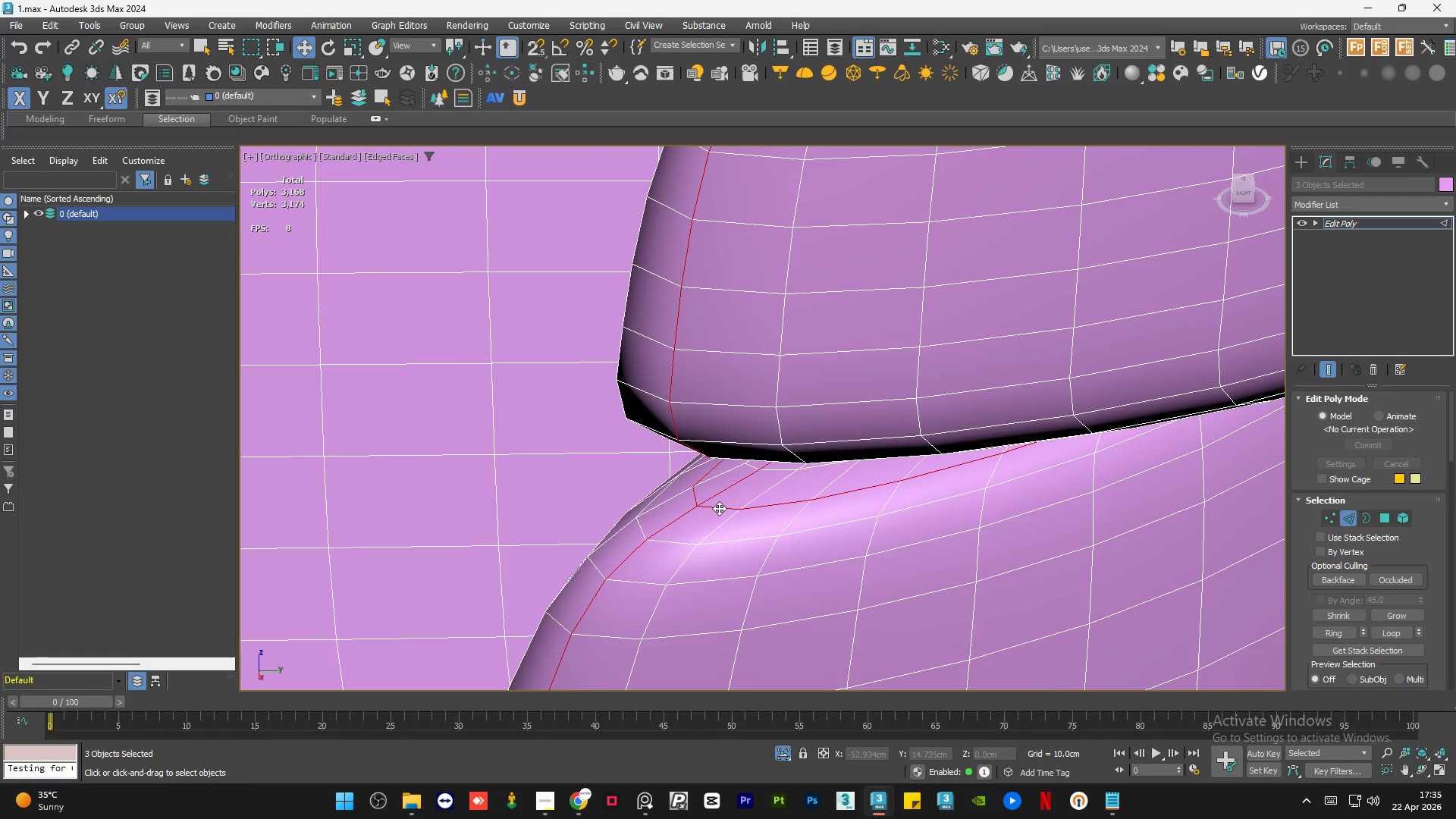 
key(Control+Z)
 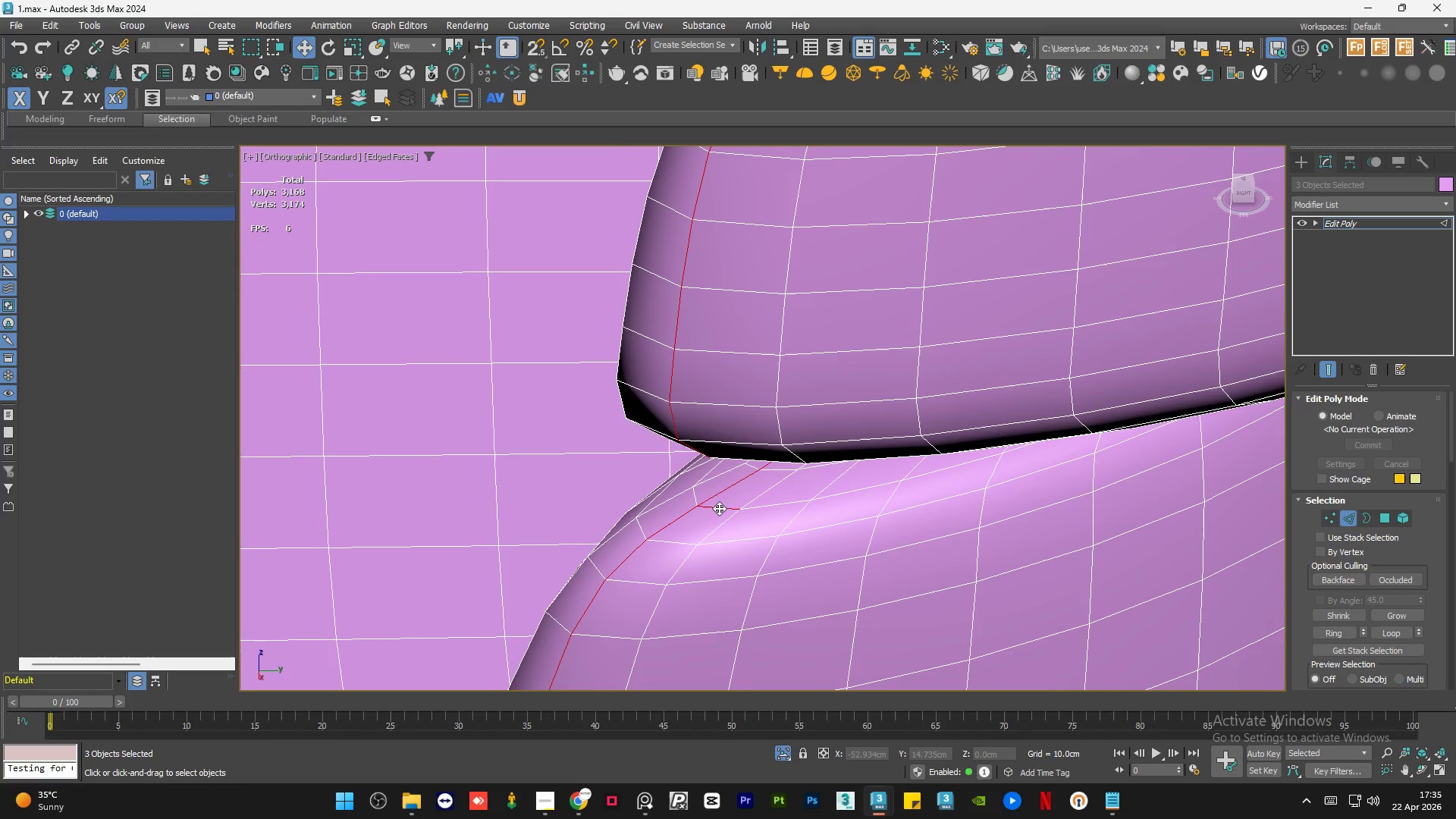 
key(Control+Z)
 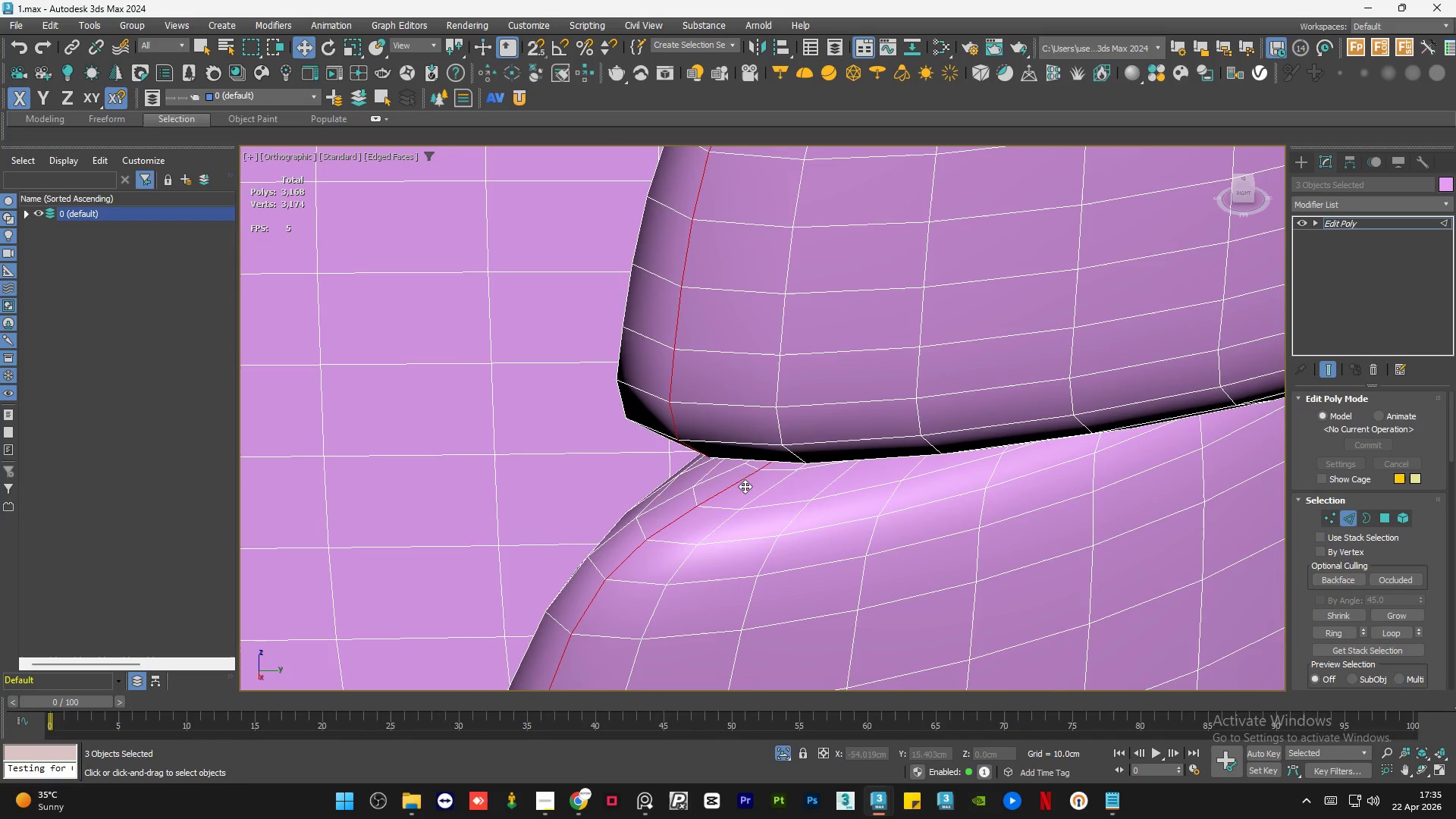 
hold_key(key=ControlLeft, duration=0.84)
left_click([773, 469])
 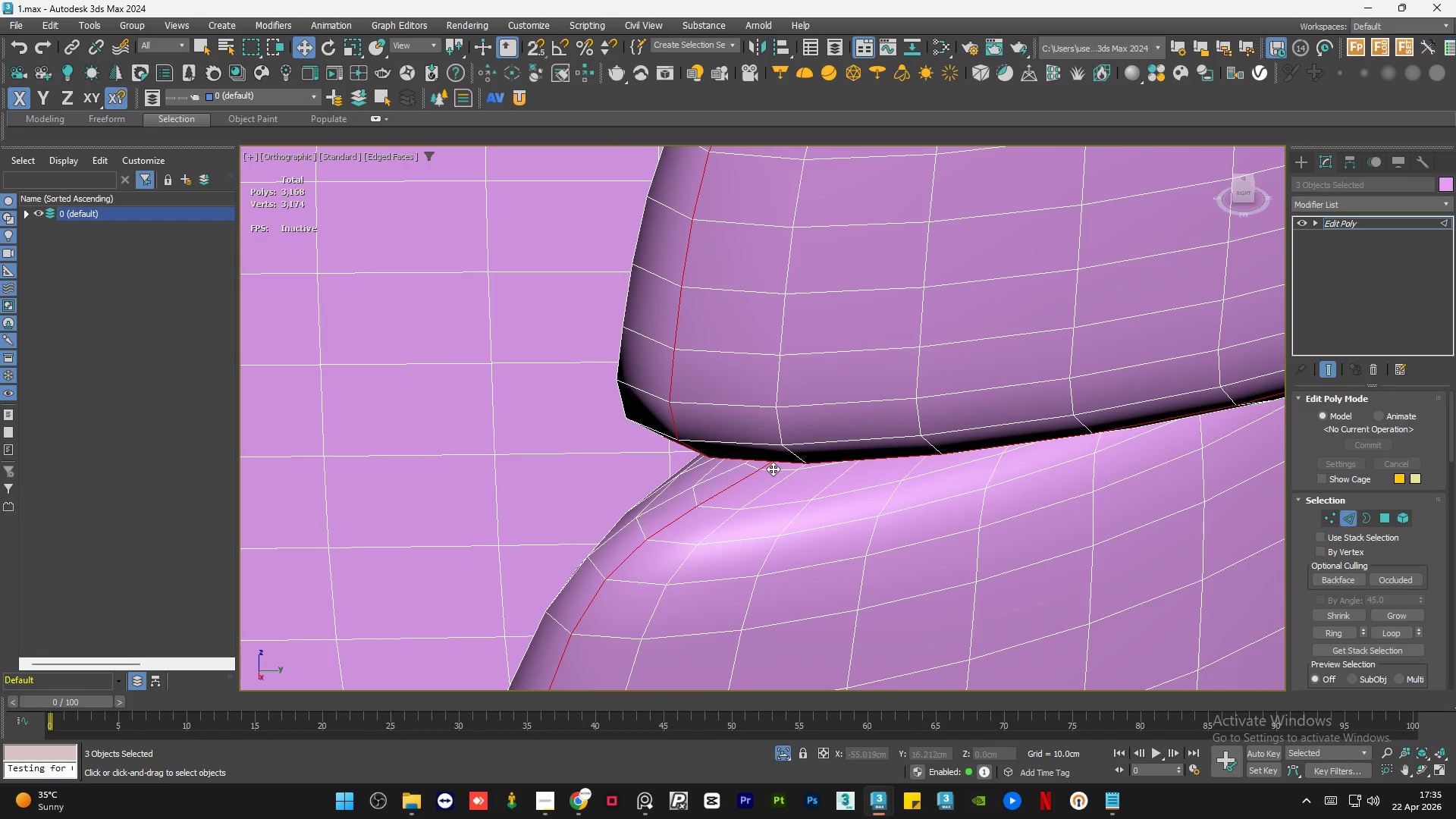 
key(Control+Z)
 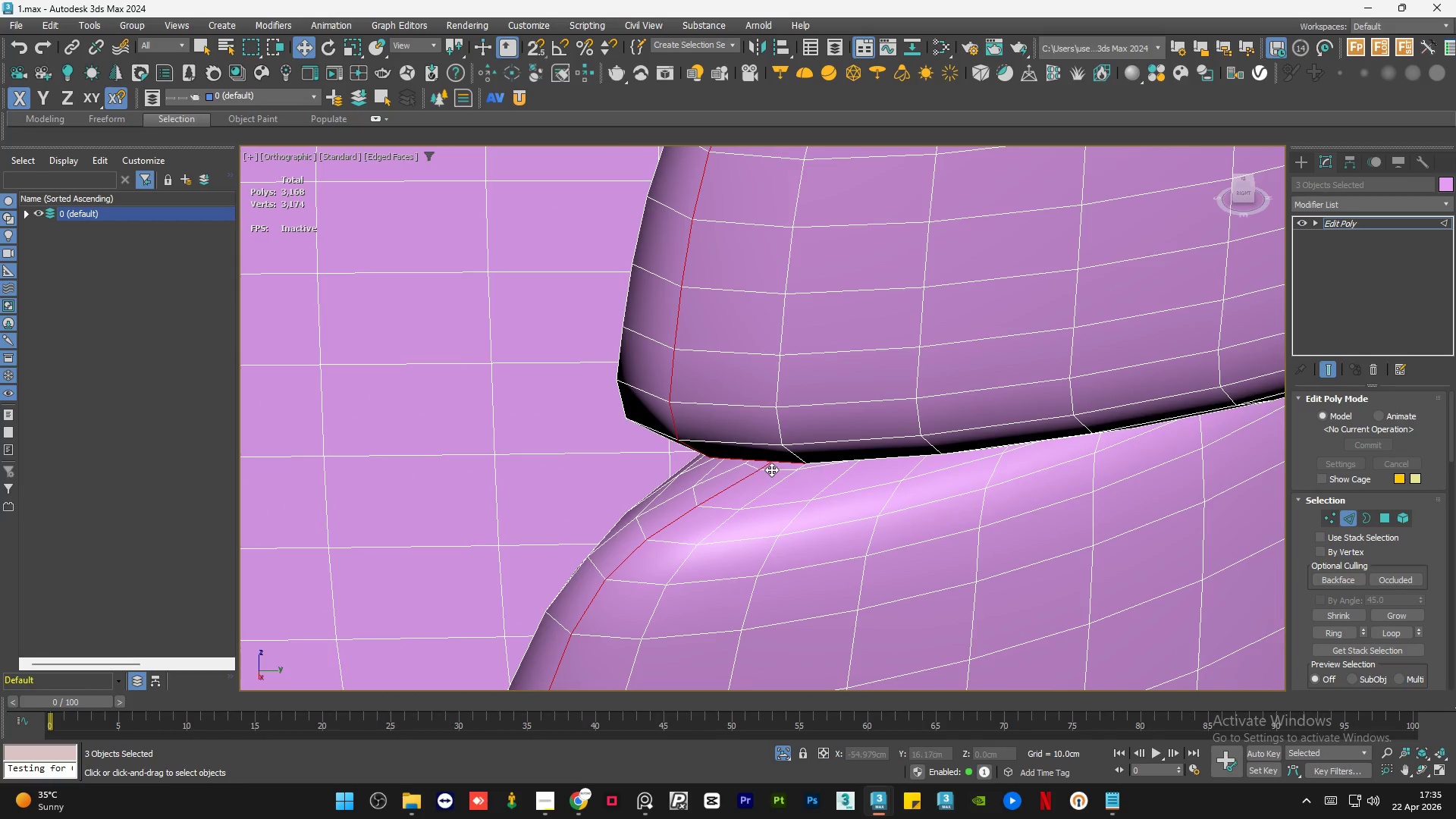 
key(Control+Z)
 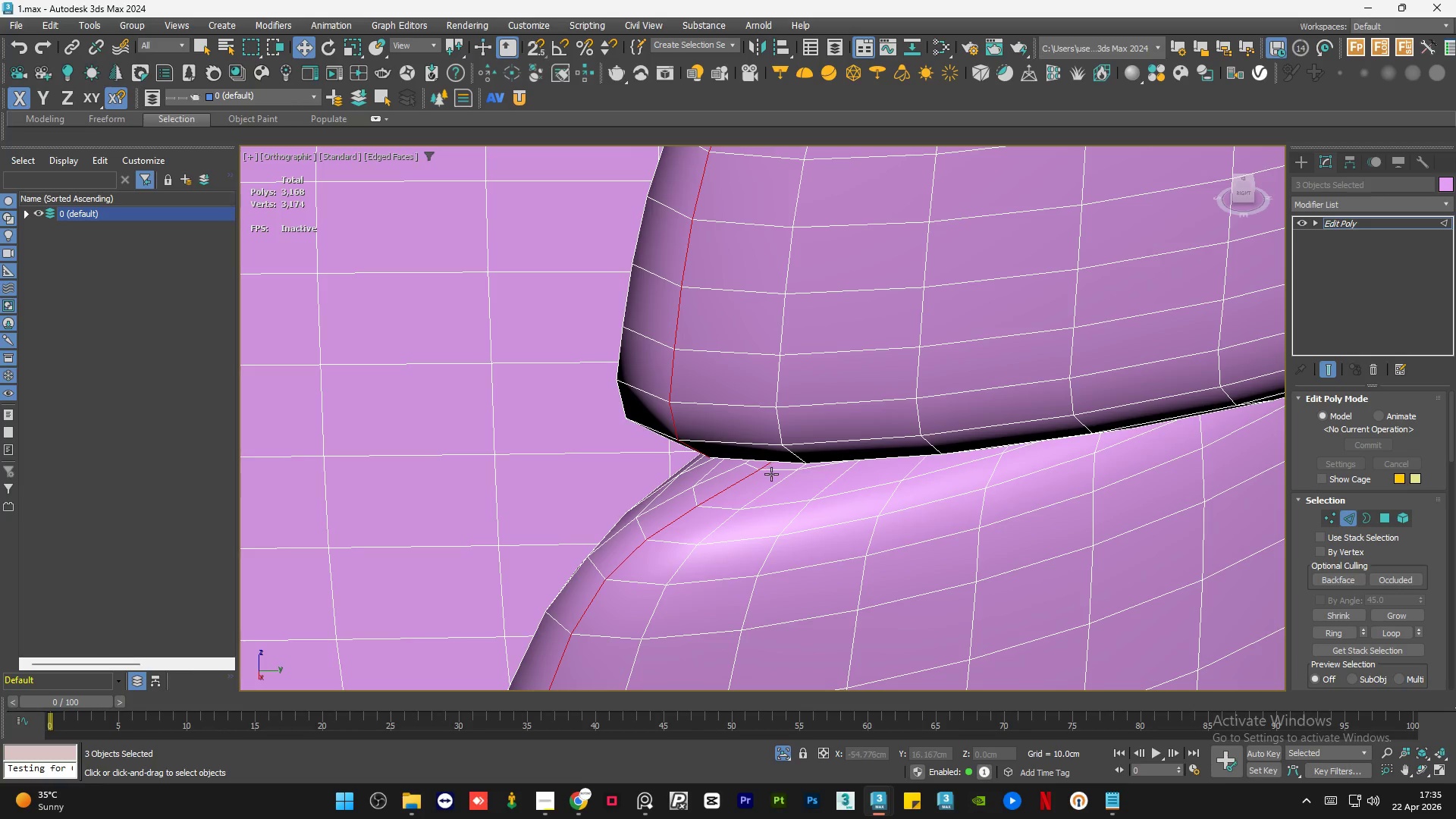 
hold_key(key=ControlLeft, duration=1.11)
double_click([772, 472])
 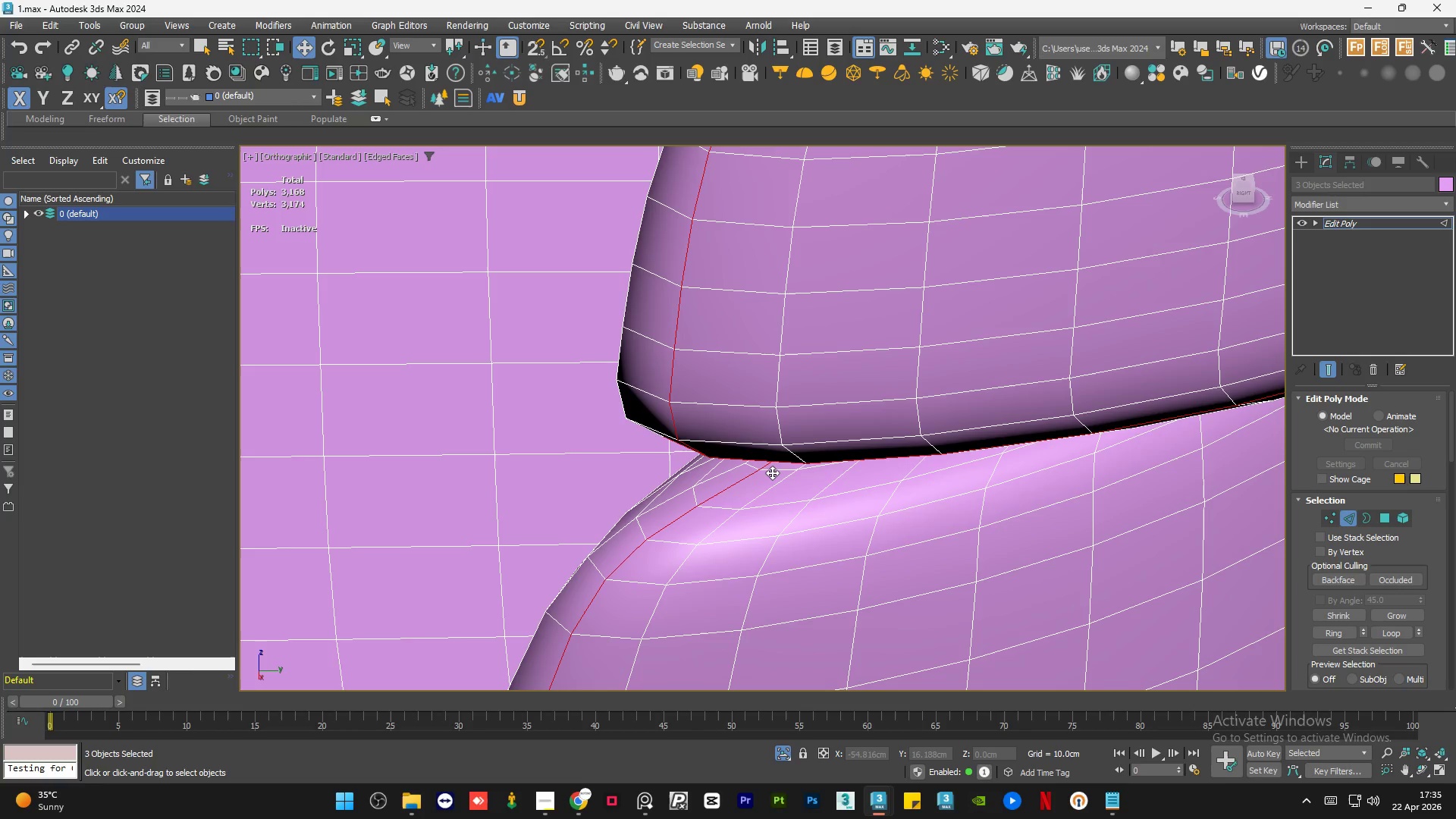 
key(Control+Z)
 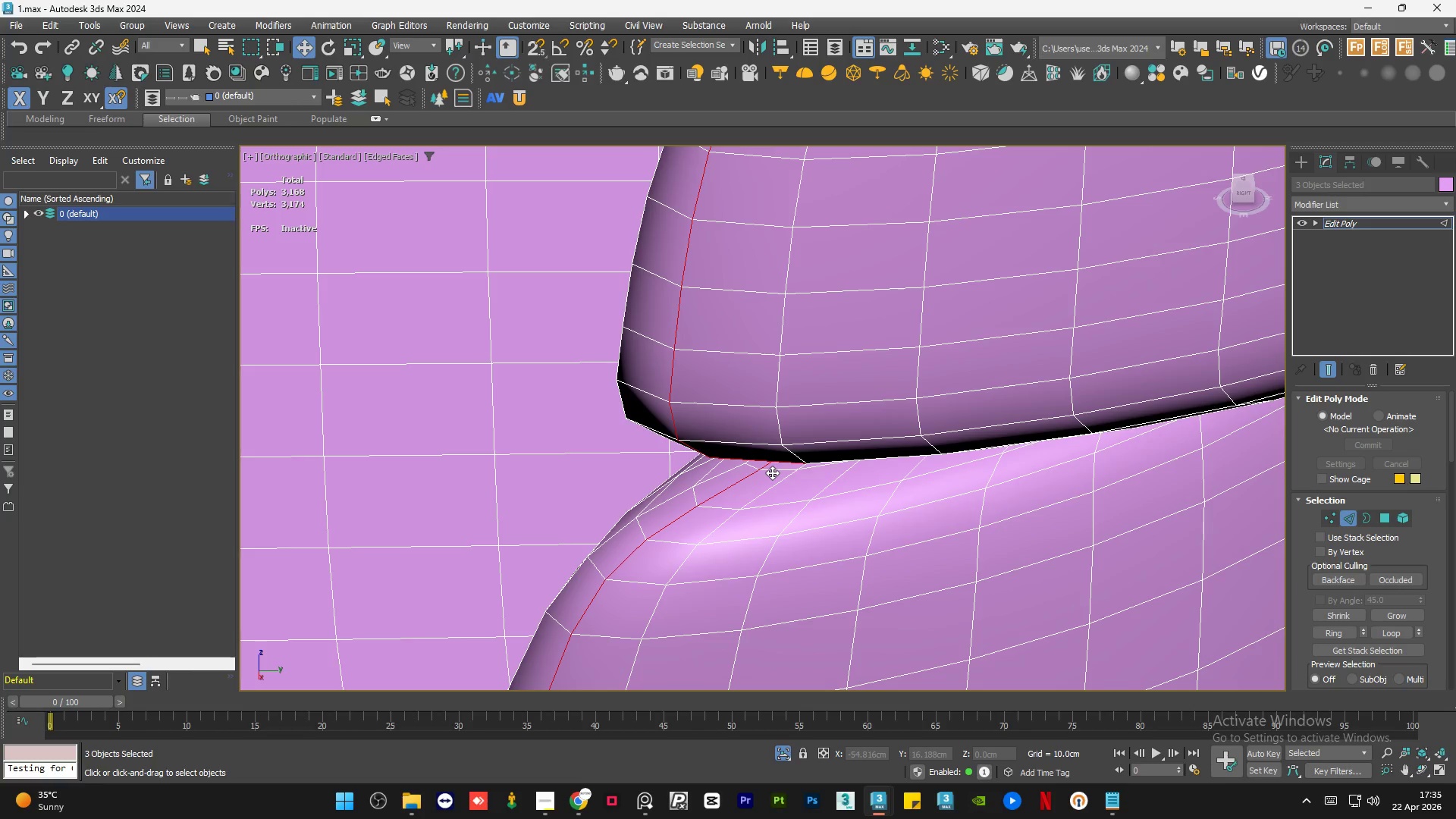 
key(Control+Z)
 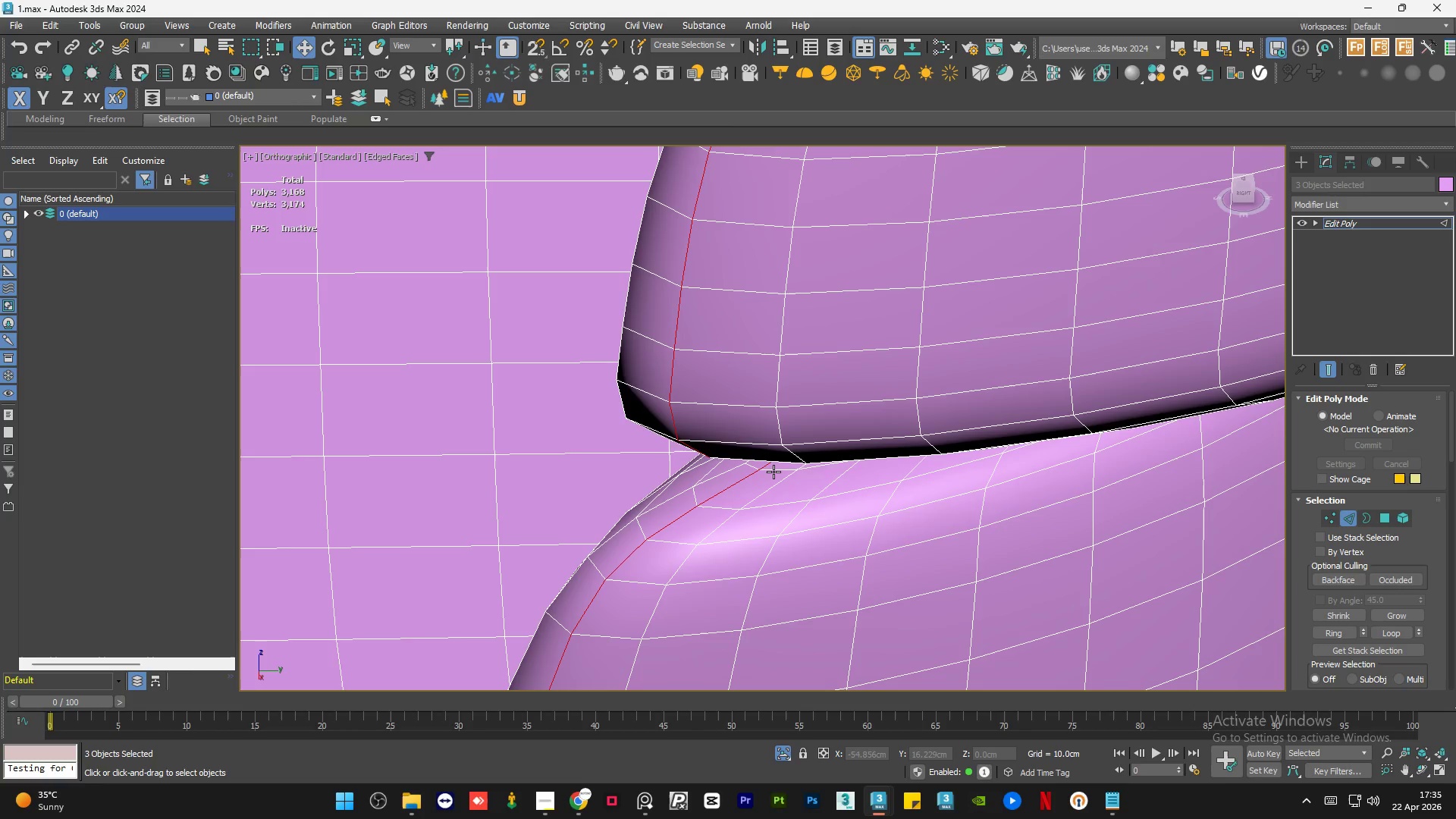 
hold_key(key=ControlLeft, duration=0.77)
 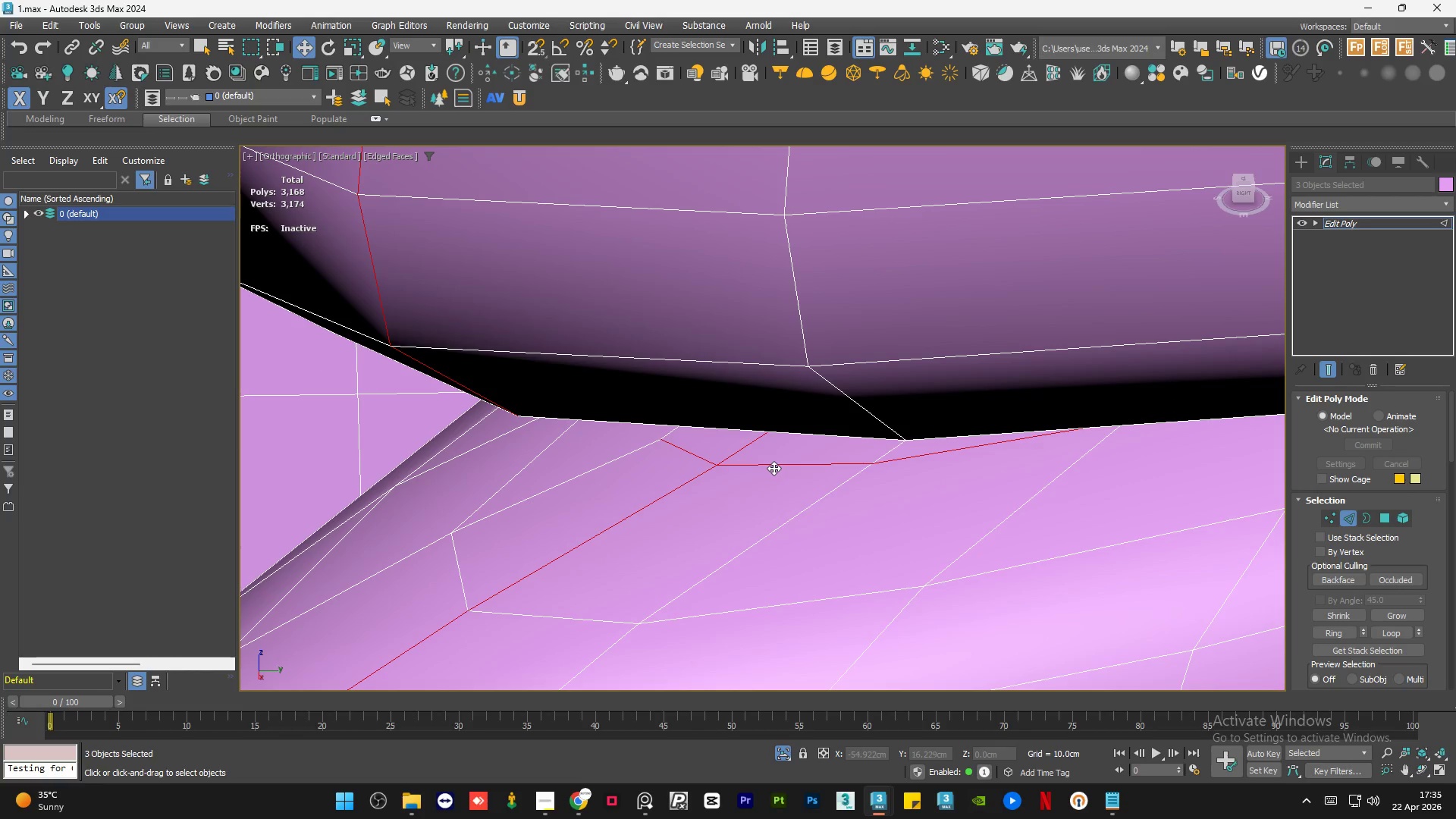 
scroll: coordinate [773, 471], scroll_direction: up, amount: 4.0
 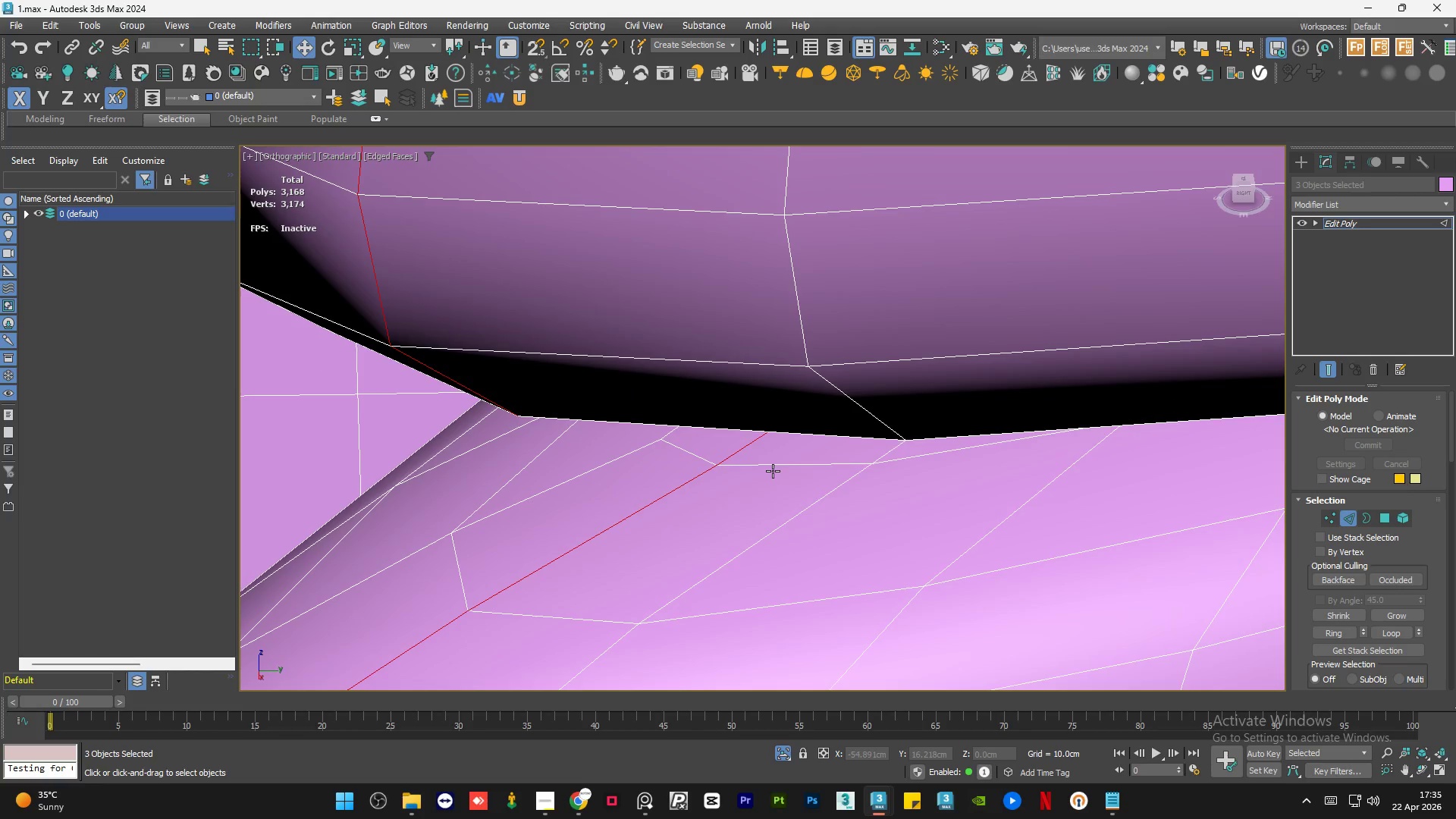 
double_click([774, 468])
 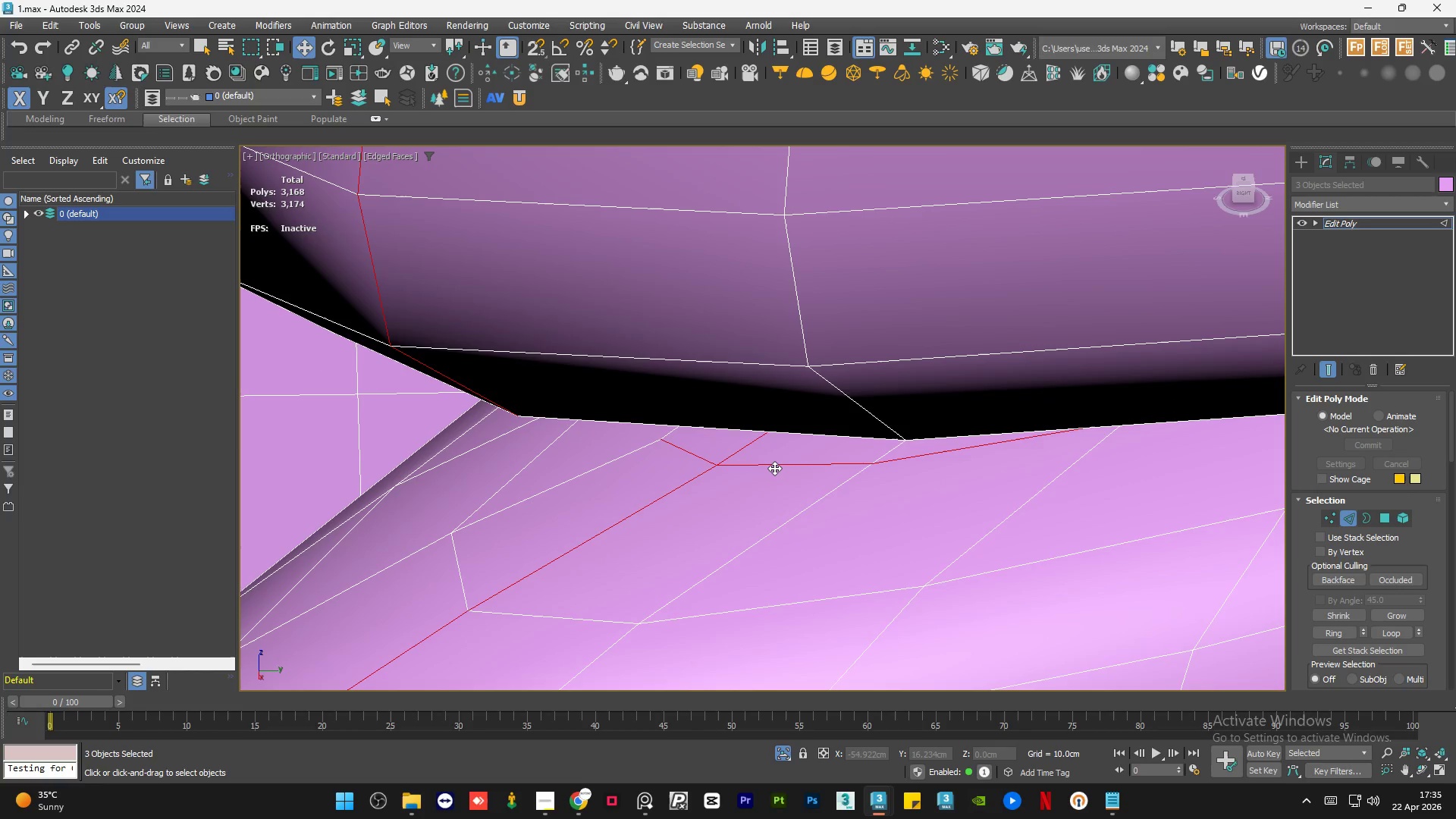 
key(Control+Z)
 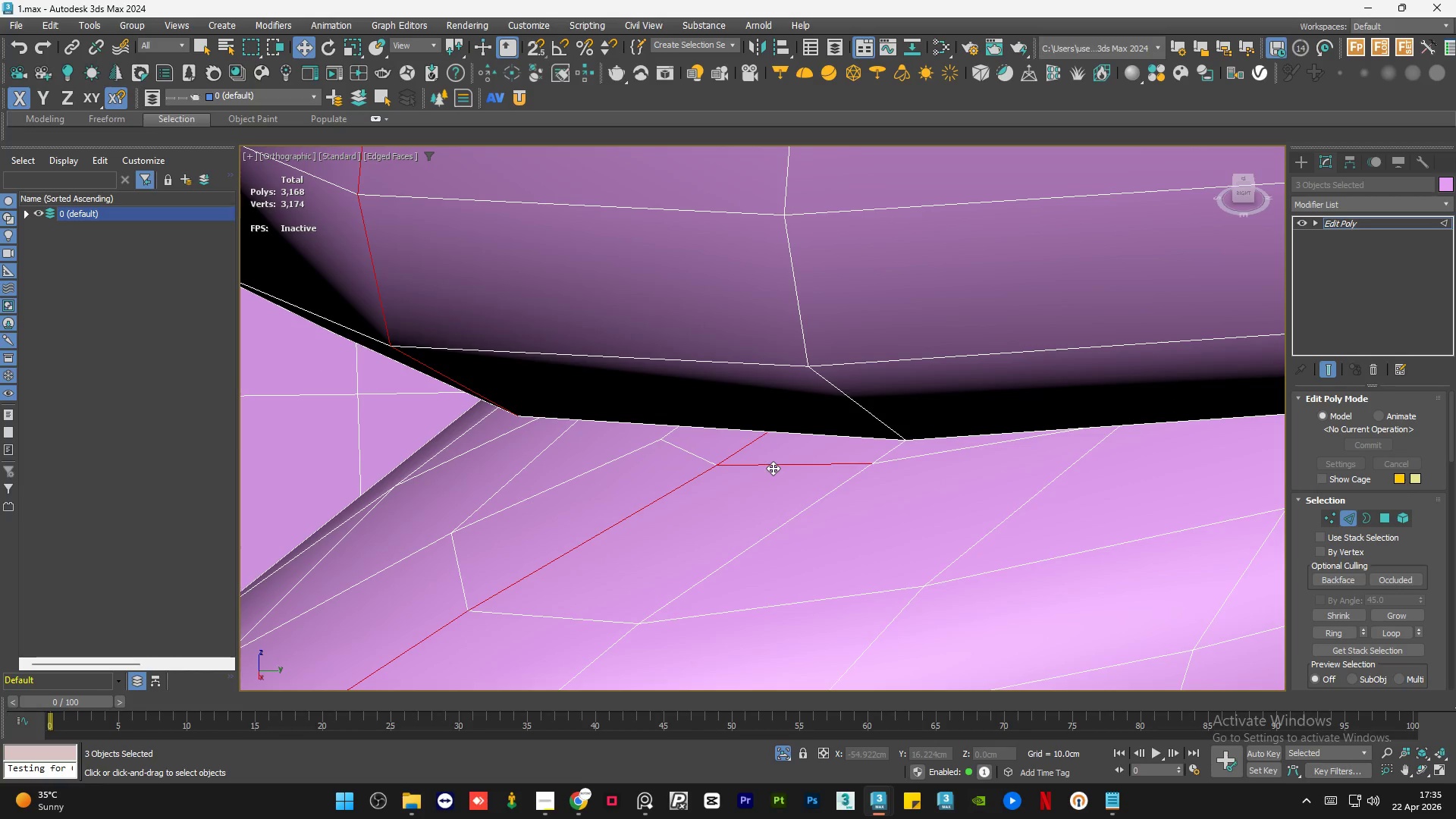 
key(Control+Z)
 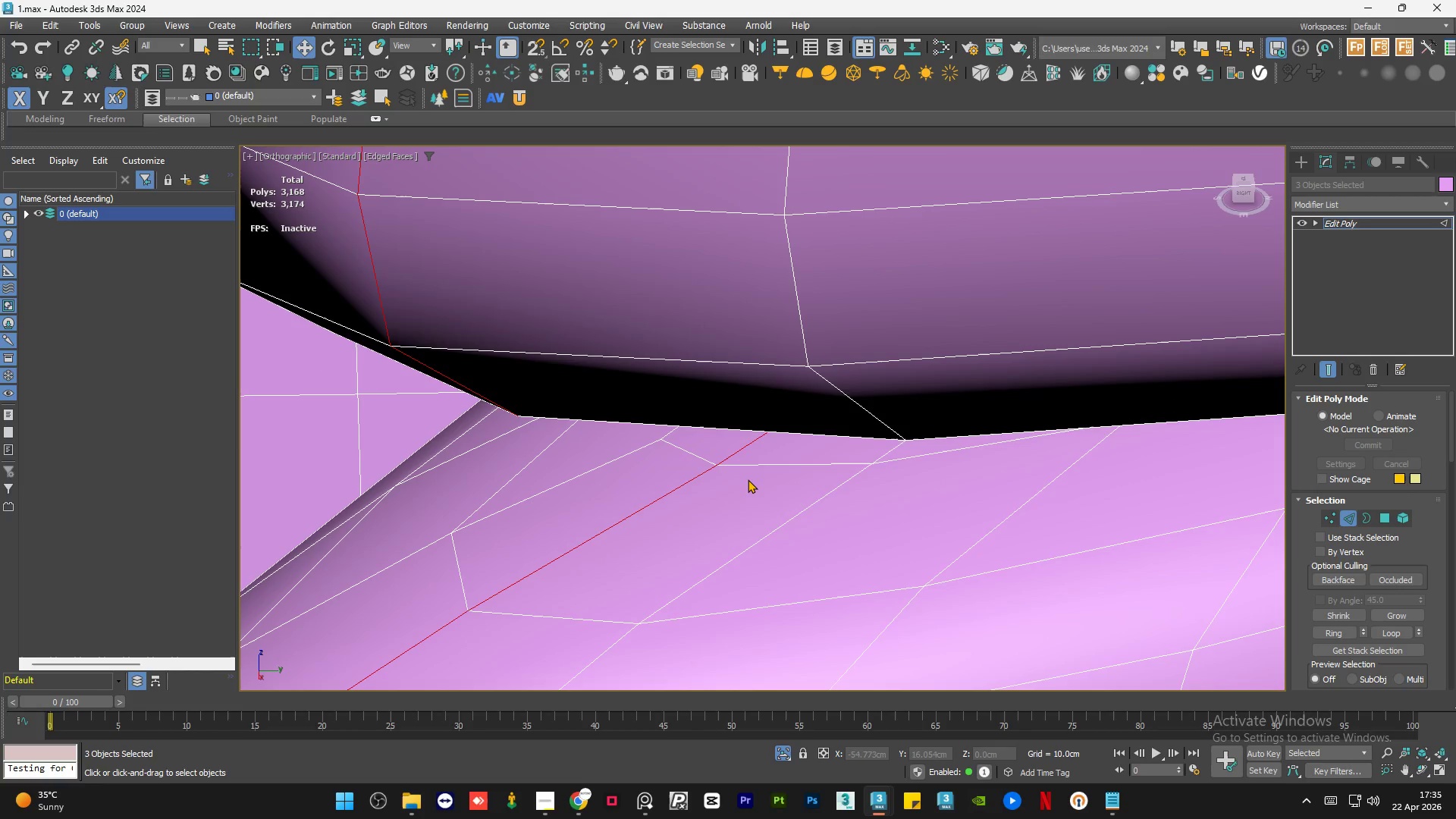 
hold_key(key=AltLeft, duration=3.52)
 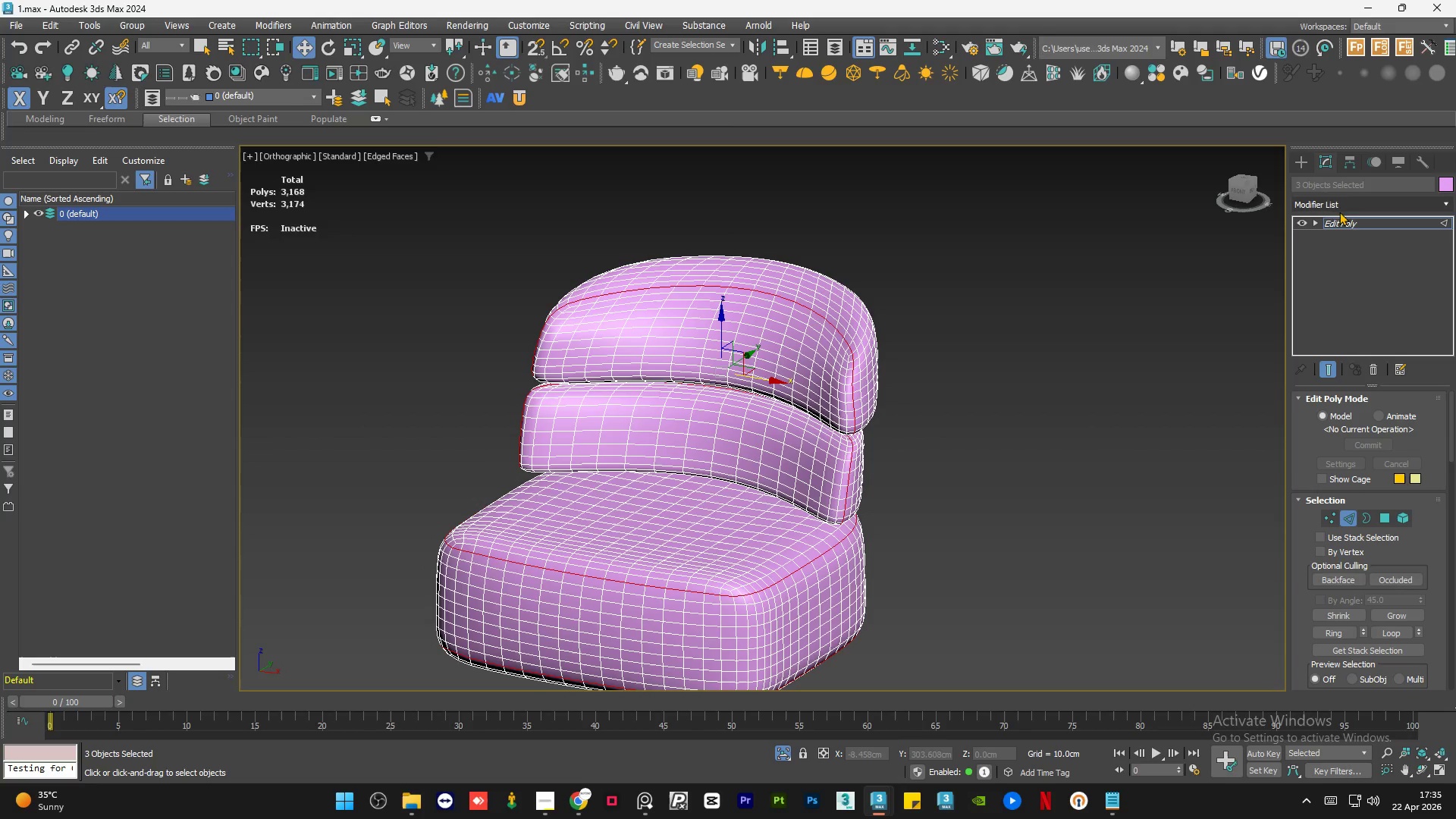 
scroll: coordinate [708, 504], scroll_direction: down, amount: 10.0
 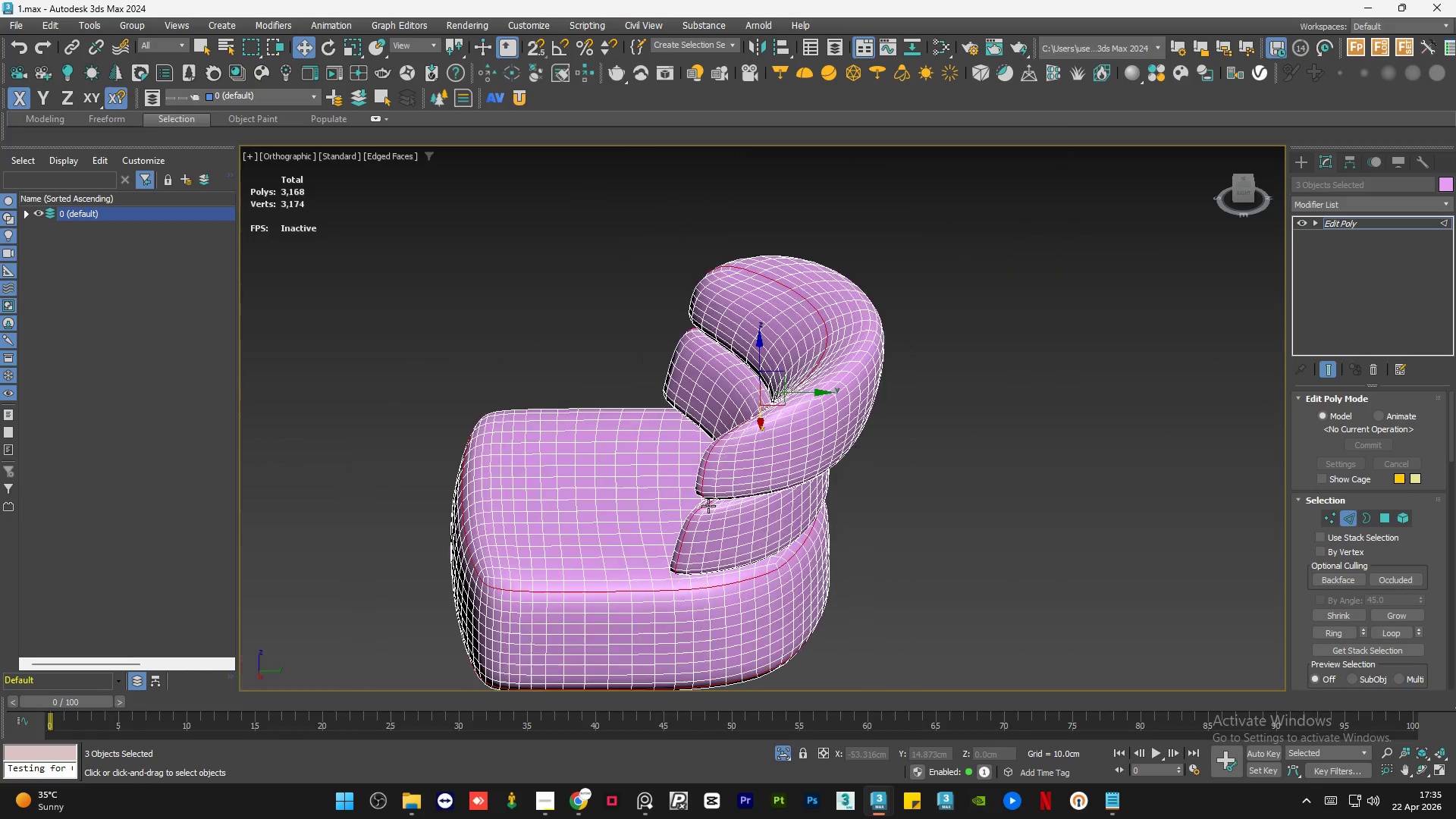 
left_click([1349, 205])
 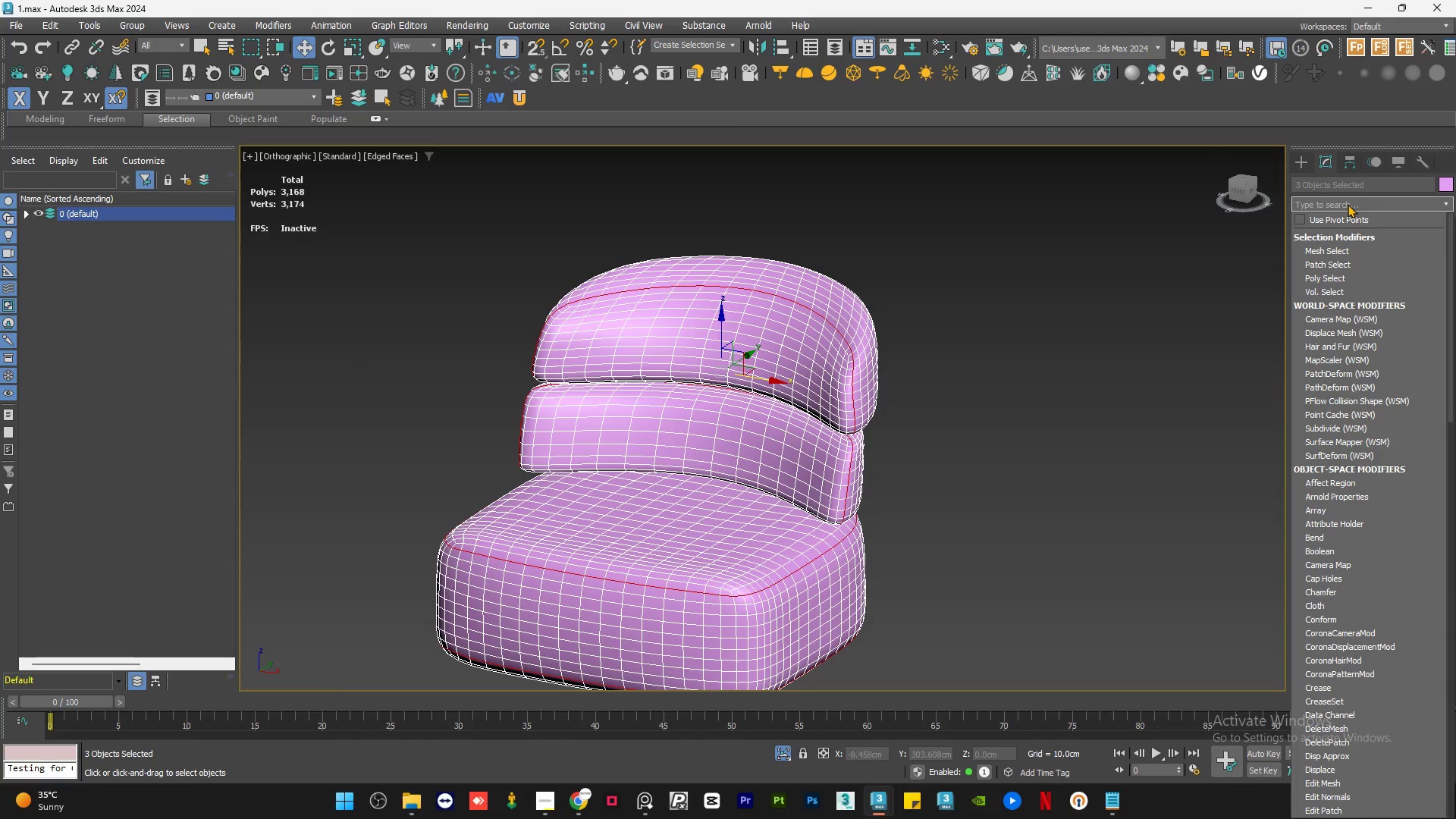 
type(ed)
 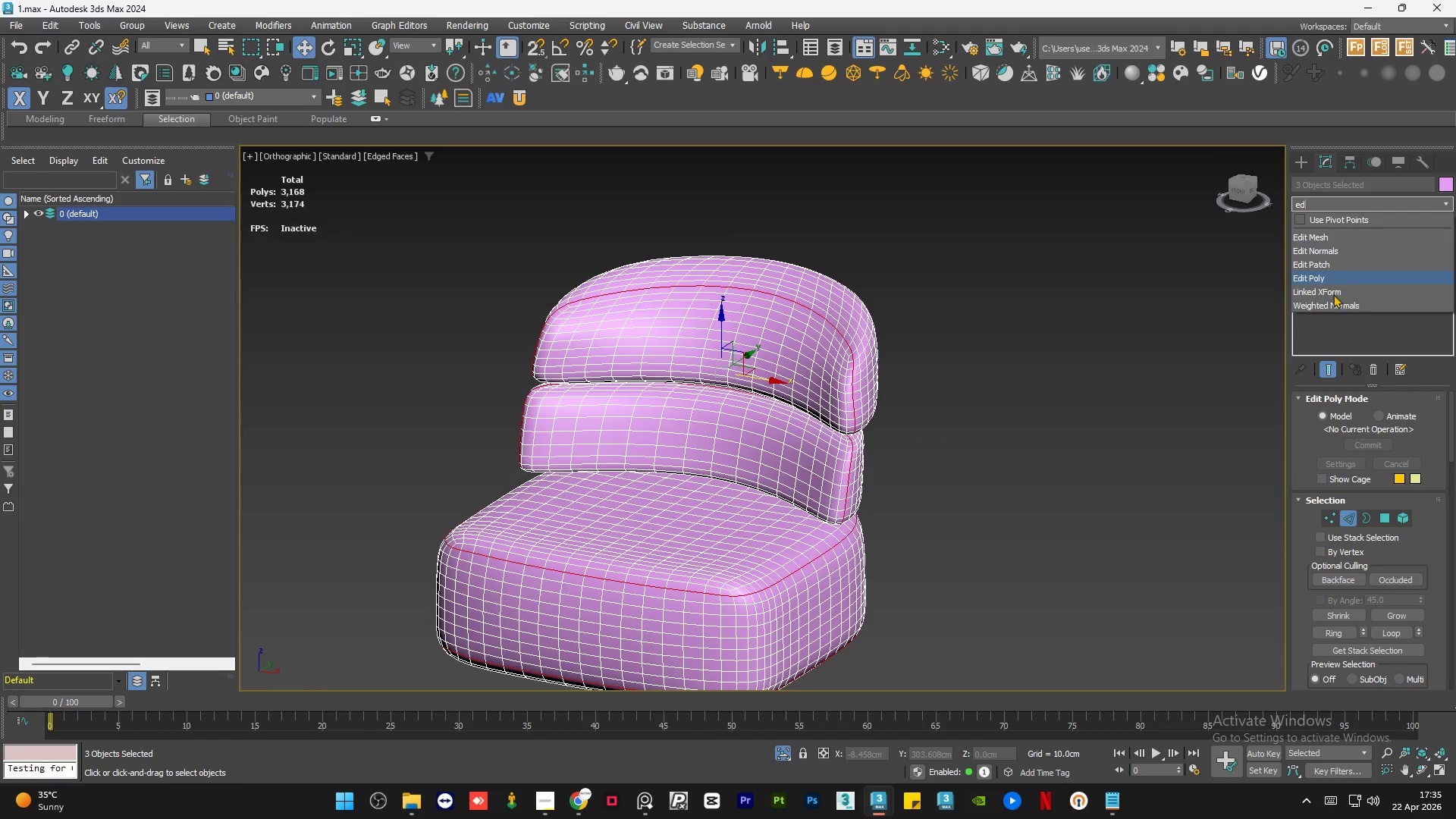 
left_click([1333, 339])
 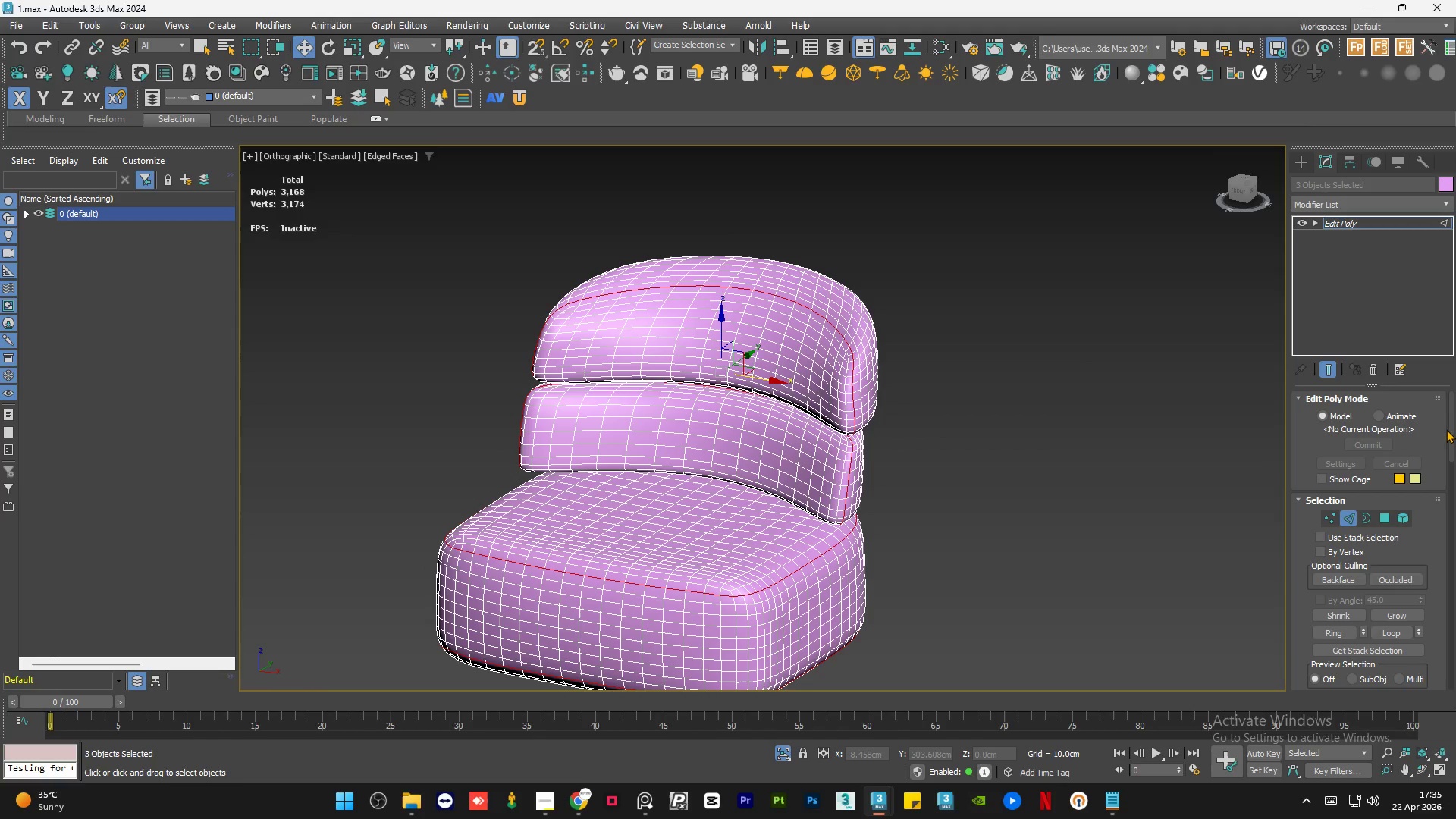 
left_click_drag(start_coordinate=[1448, 429], to_coordinate=[1441, 469])
 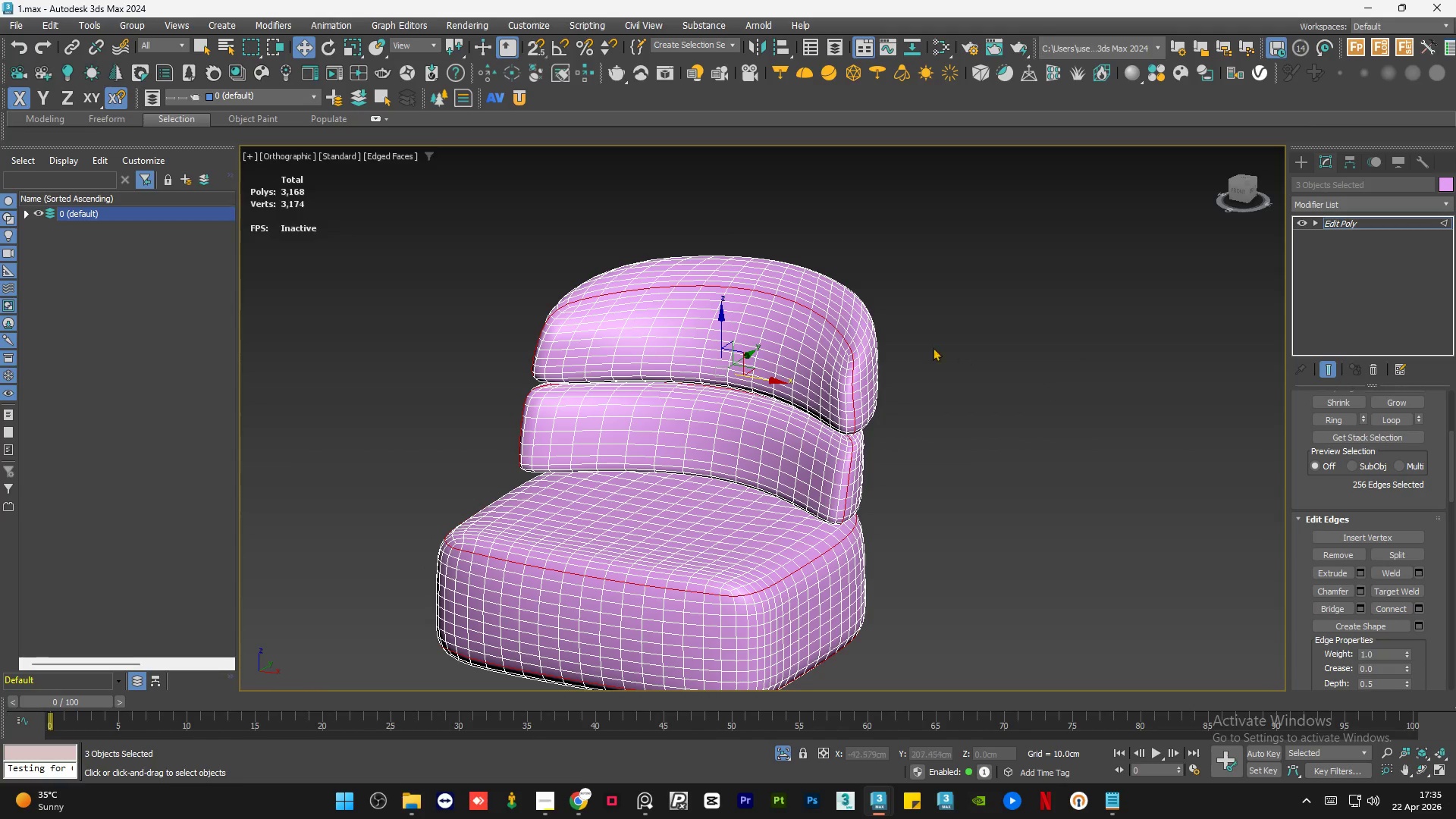 
scroll: coordinate [849, 388], scroll_direction: up, amount: 4.0
 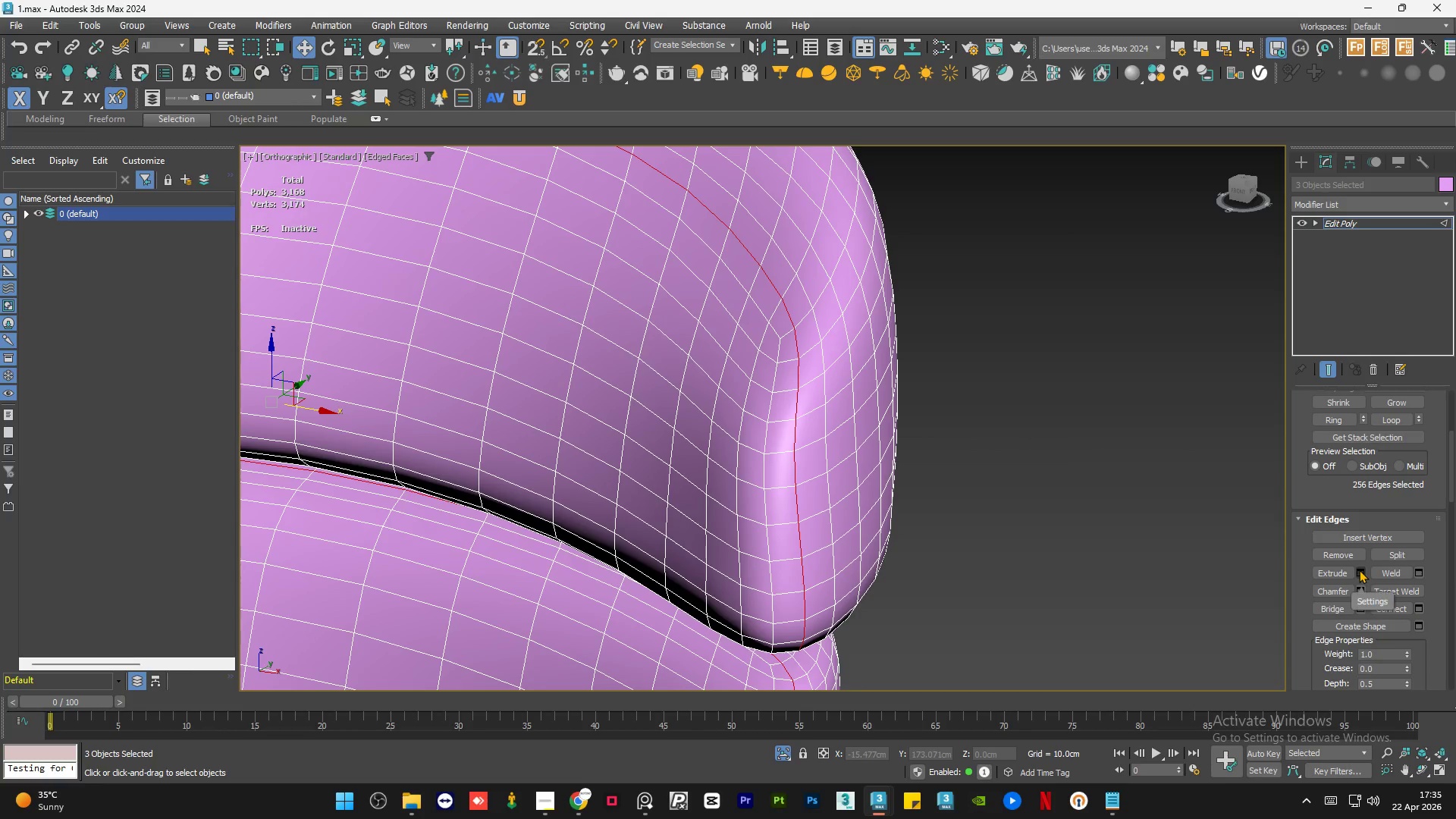 
left_click([1359, 570])
 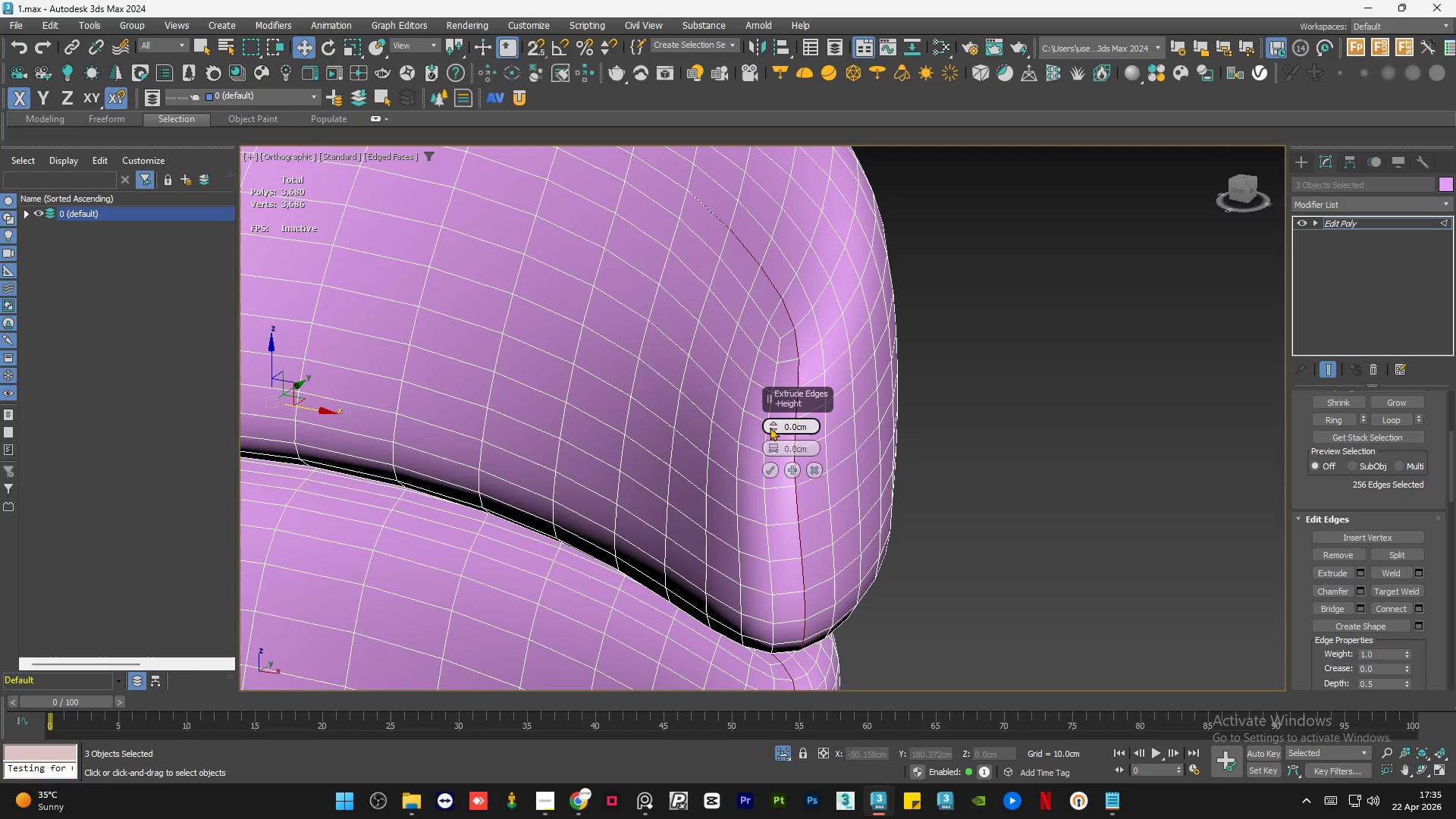 
left_click_drag(start_coordinate=[774, 421], to_coordinate=[779, 424])
 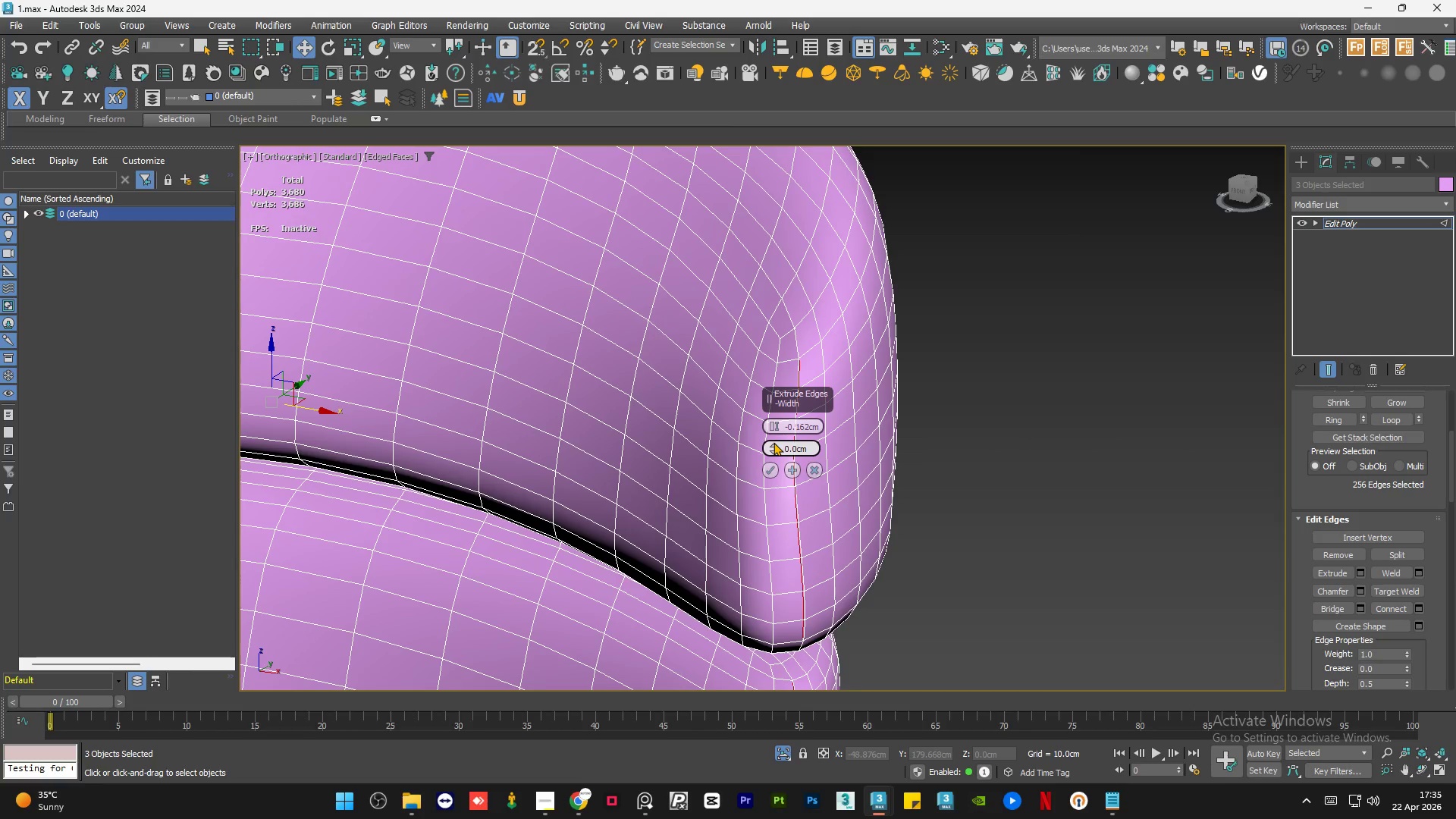 
left_click_drag(start_coordinate=[774, 442], to_coordinate=[775, 435])
 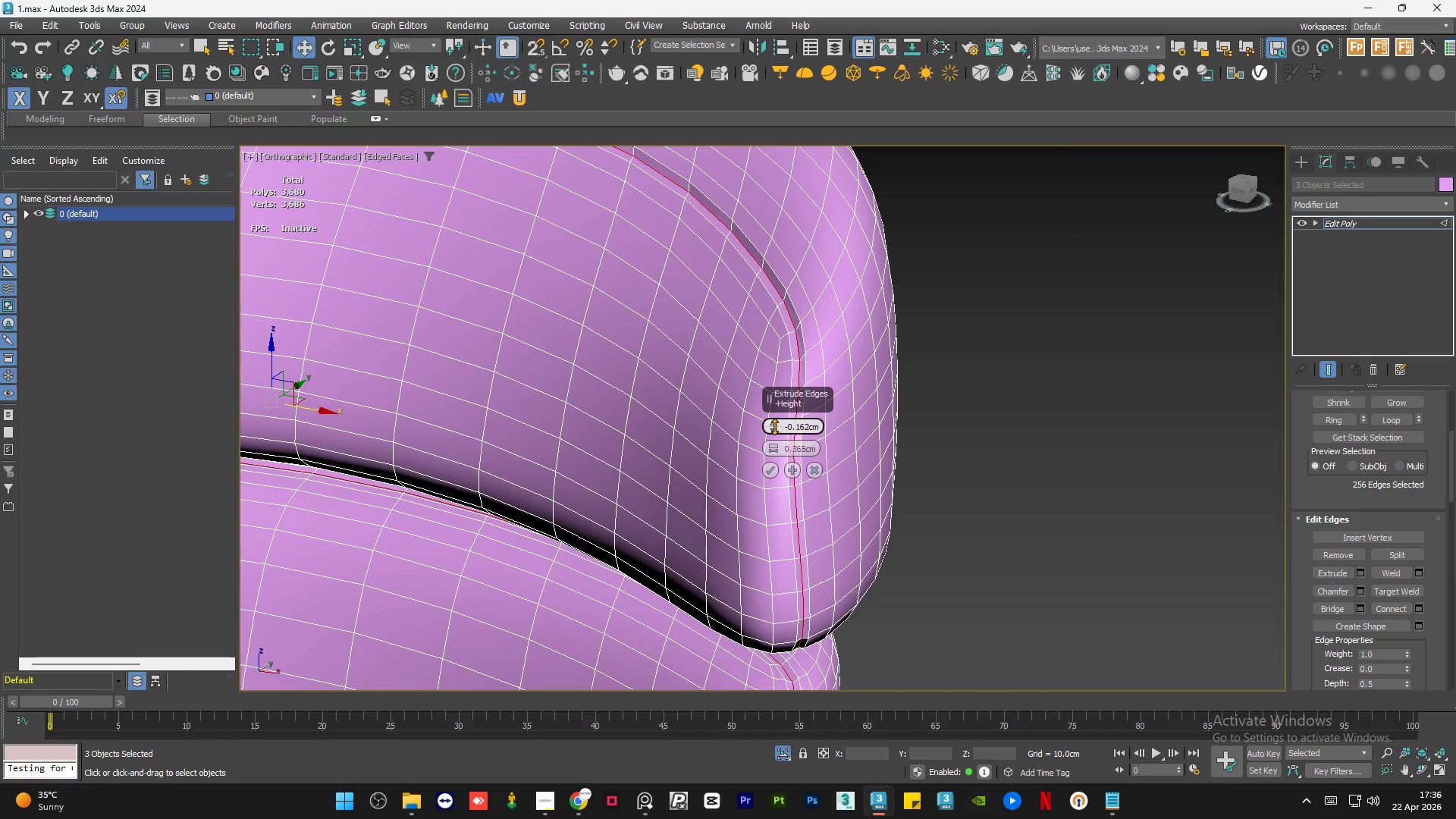 
wait(5.5)
 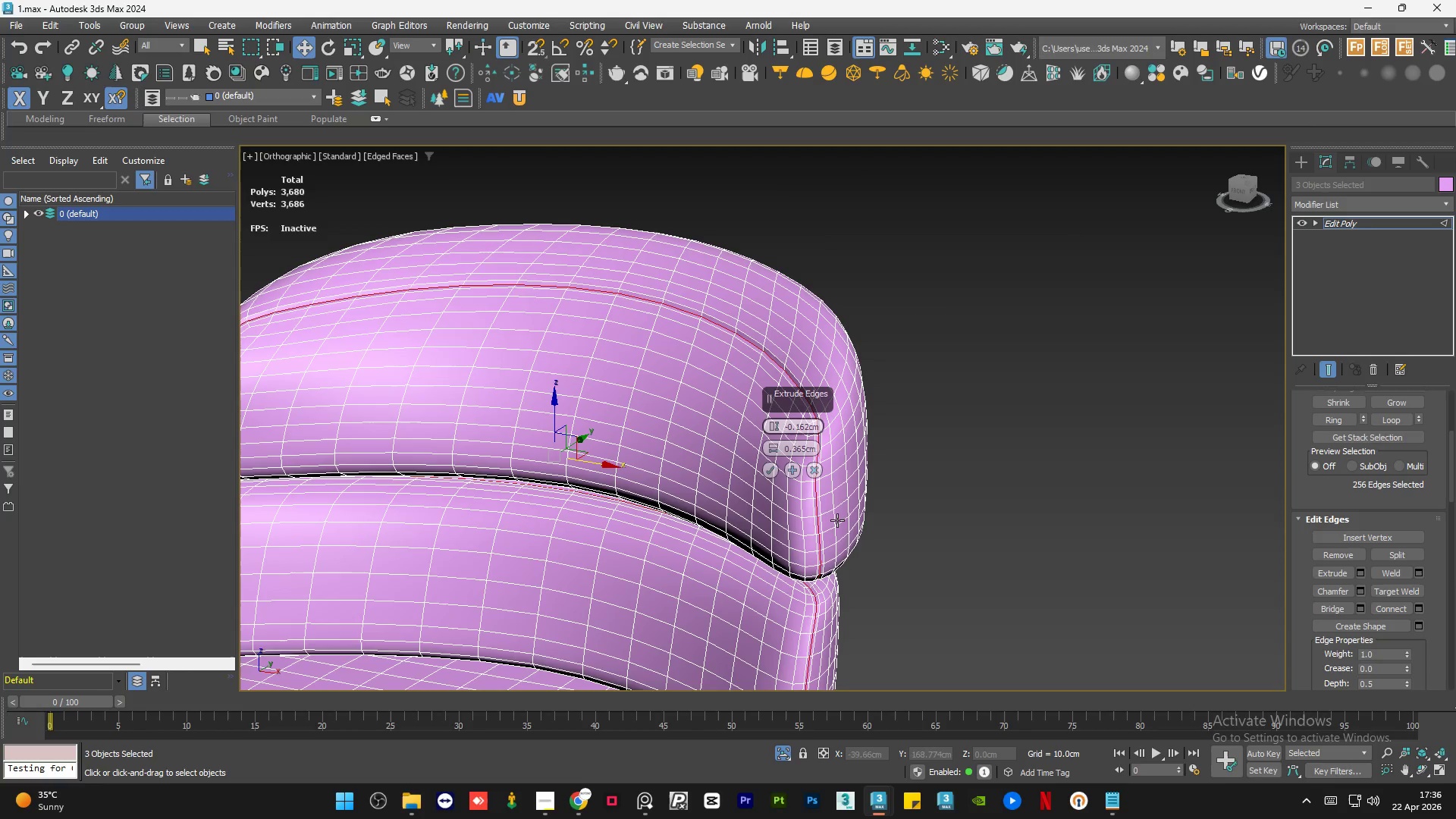 
hold_key(key=AltLeft, duration=1.31)
 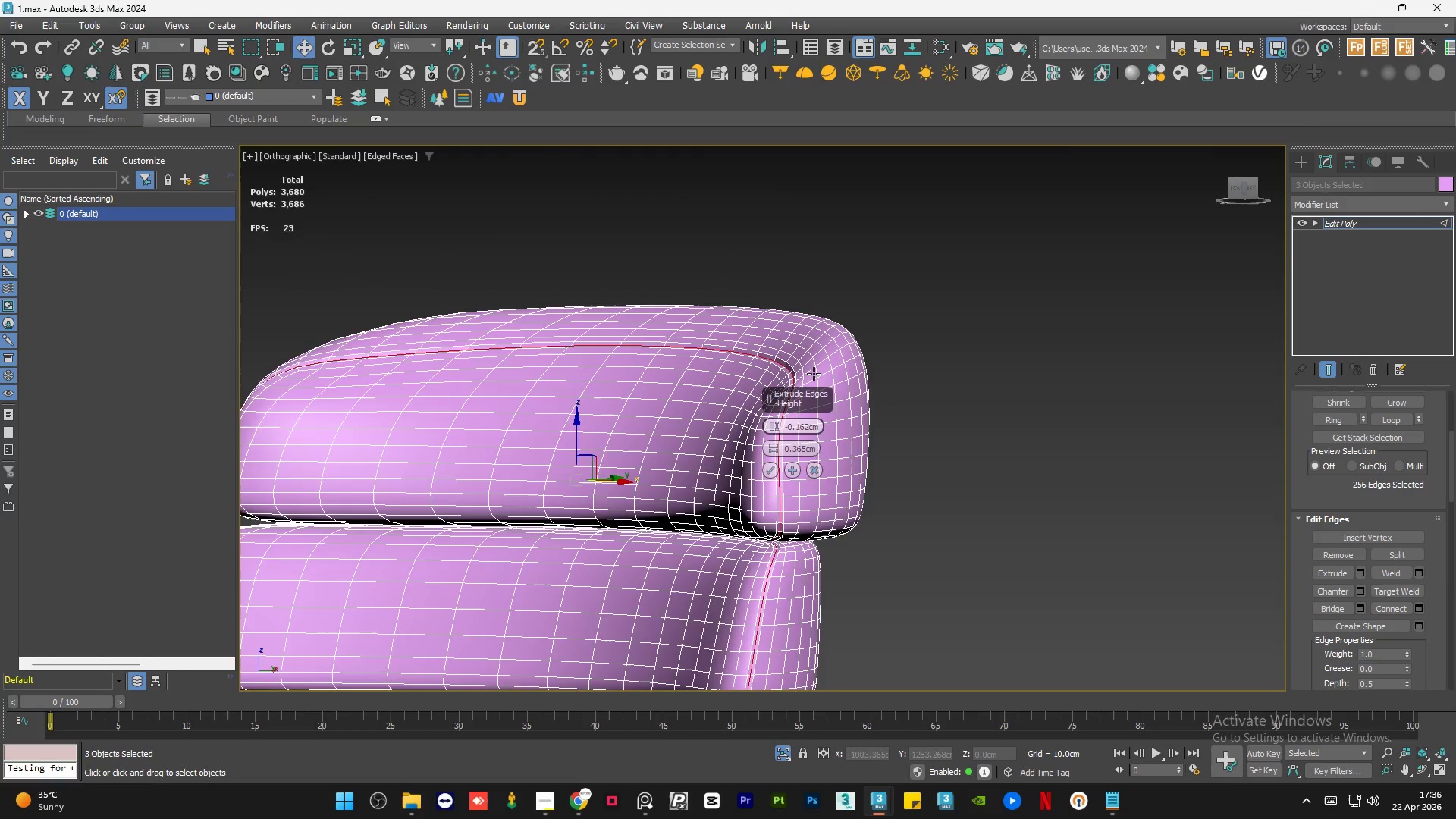 
scroll: coordinate [837, 510], scroll_direction: down, amount: 2.0
 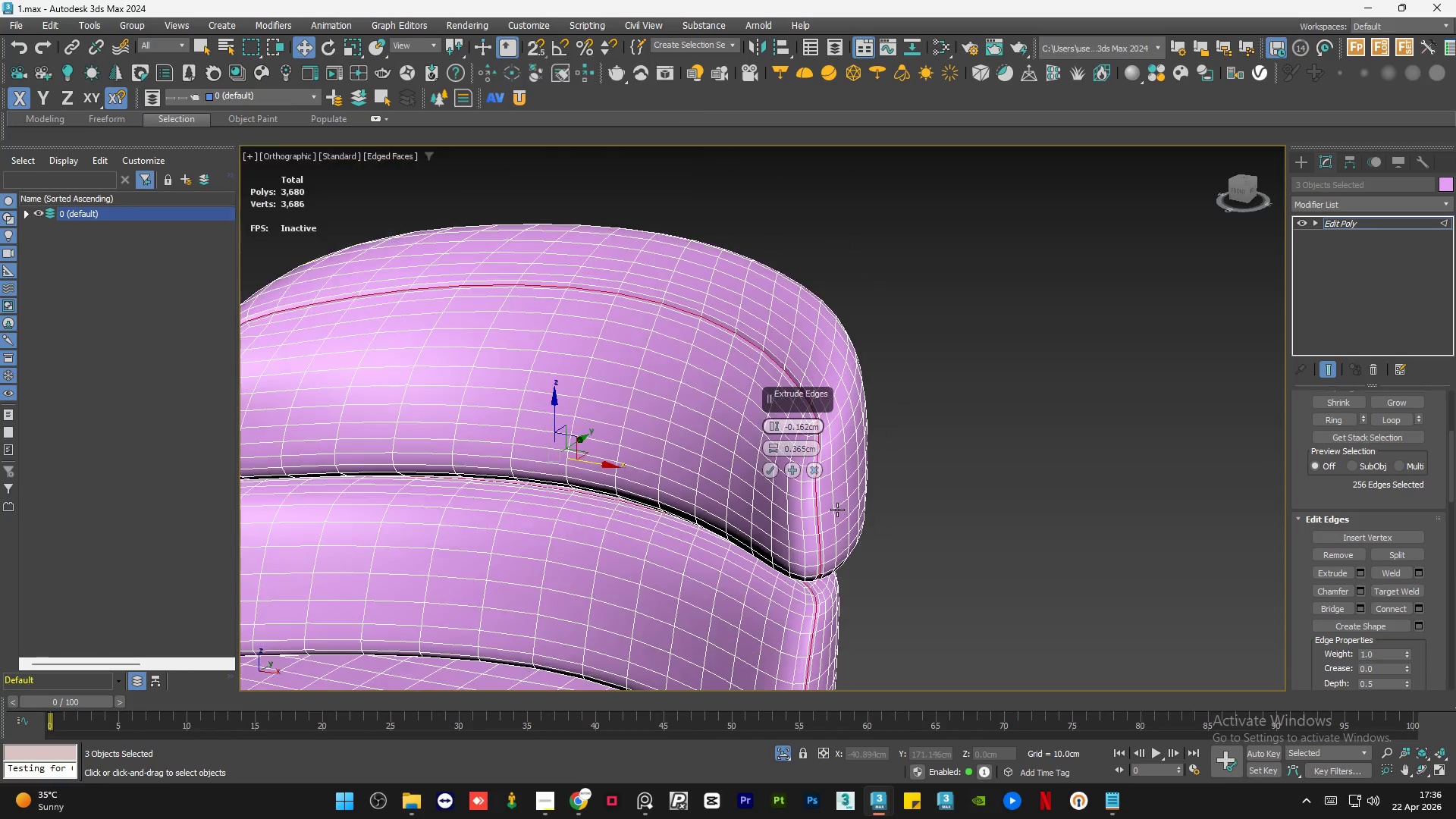 
scroll: coordinate [808, 374], scroll_direction: up, amount: 3.0
 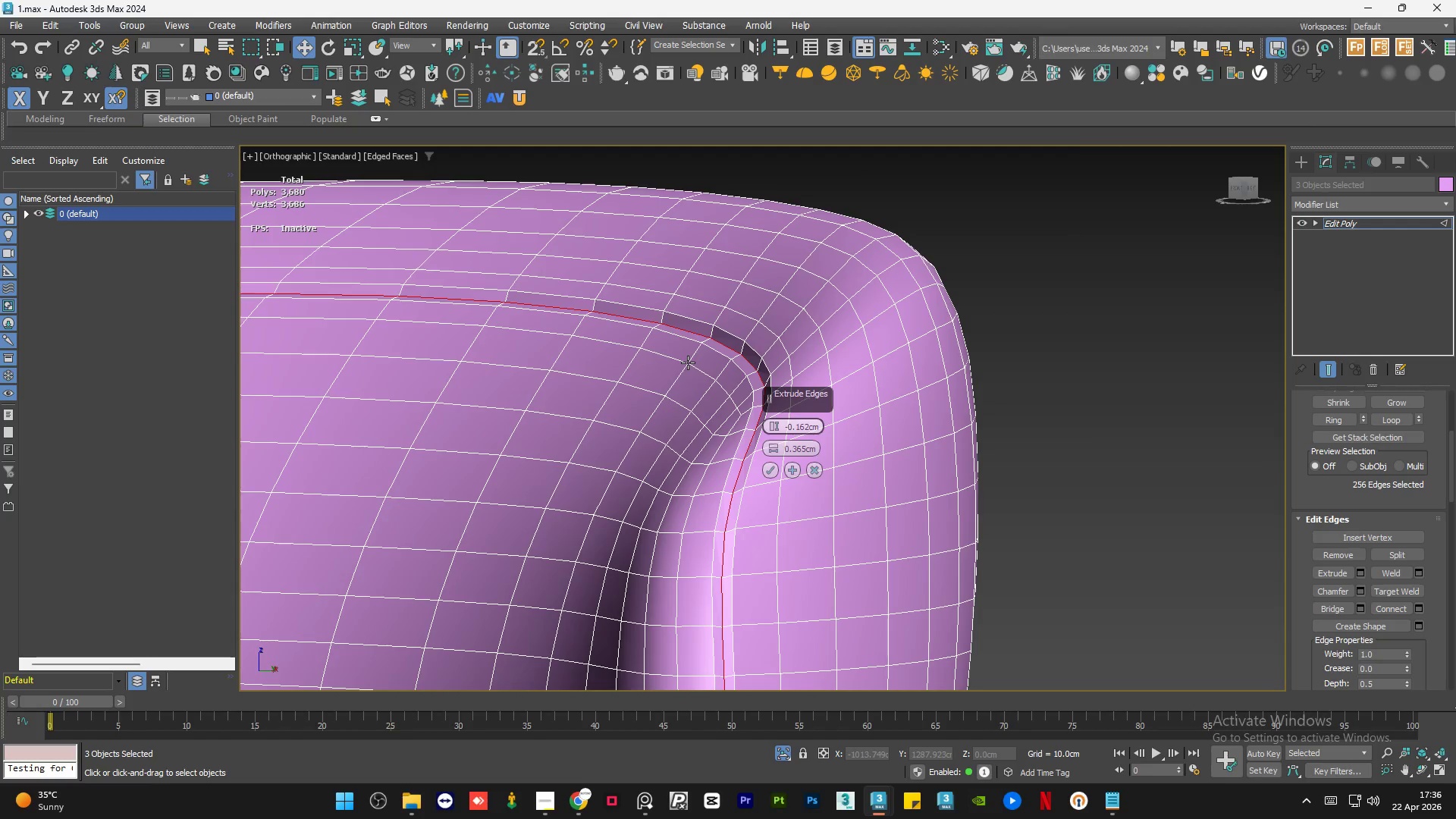 
wait(8.01)
 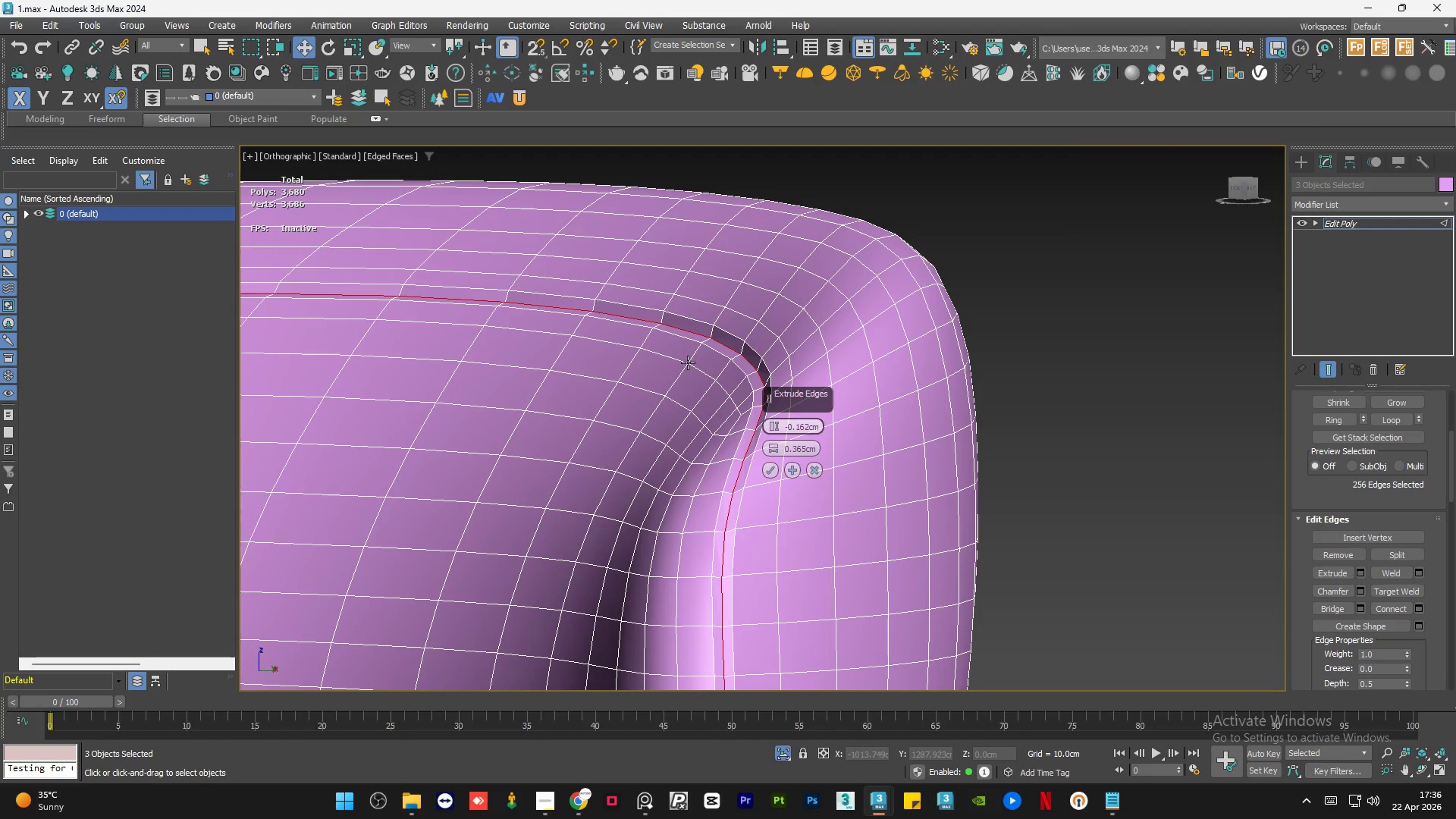 
scroll: coordinate [708, 337], scroll_direction: down, amount: 4.0
 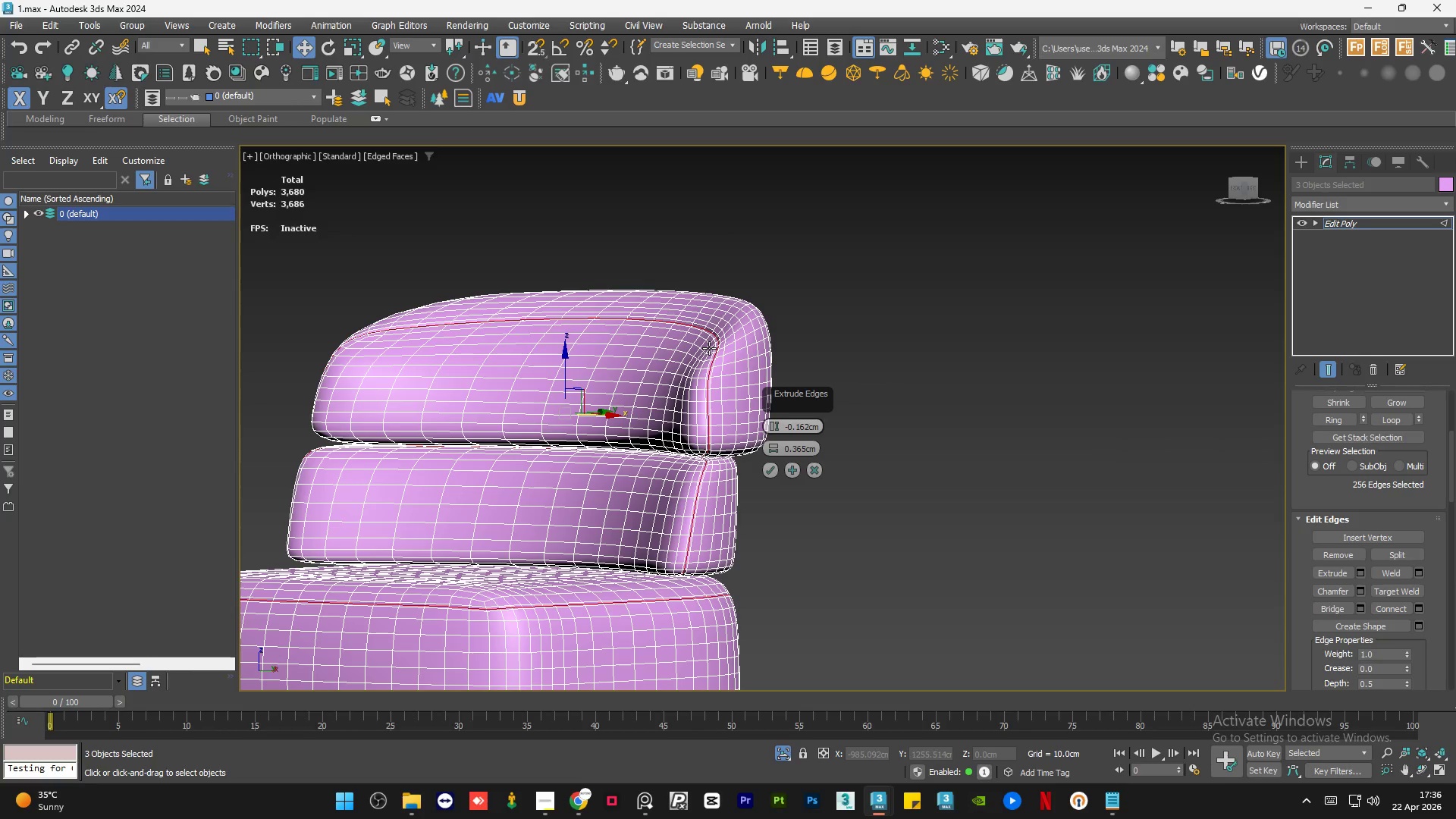 
wait(14.97)
 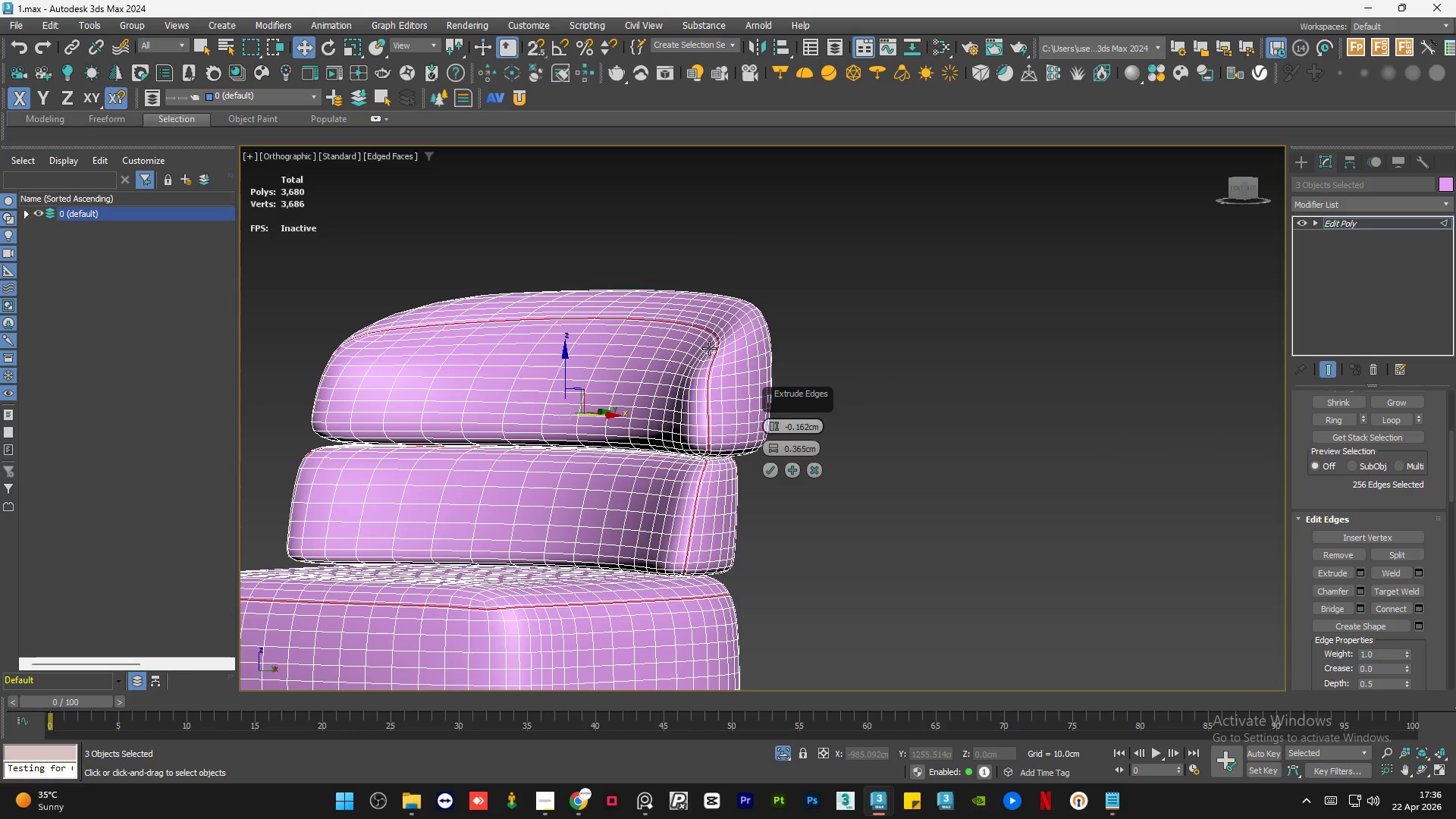 
scroll: coordinate [775, 343], scroll_direction: up, amount: 4.0
 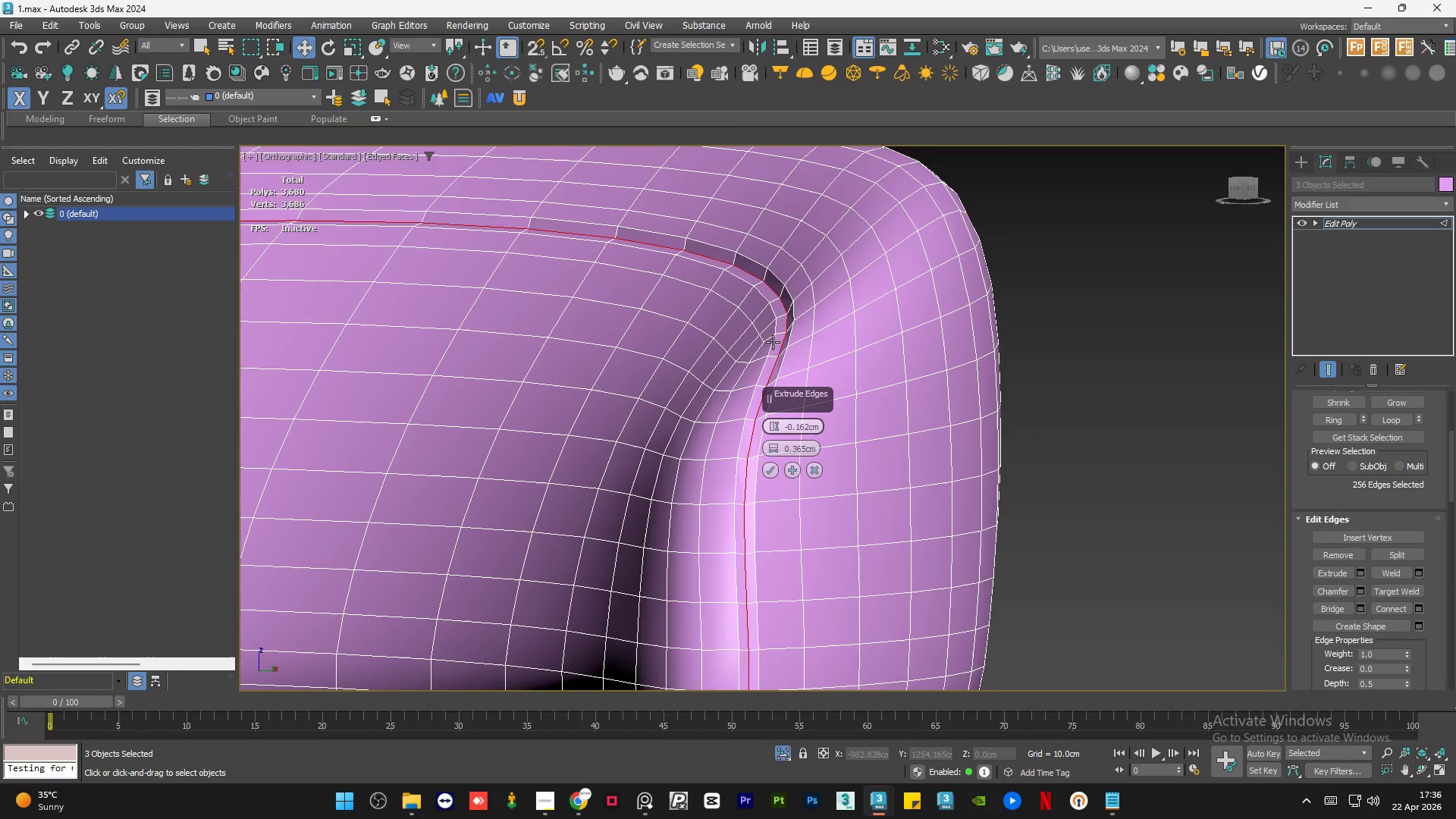 
scroll: coordinate [772, 342], scroll_direction: down, amount: 2.0
 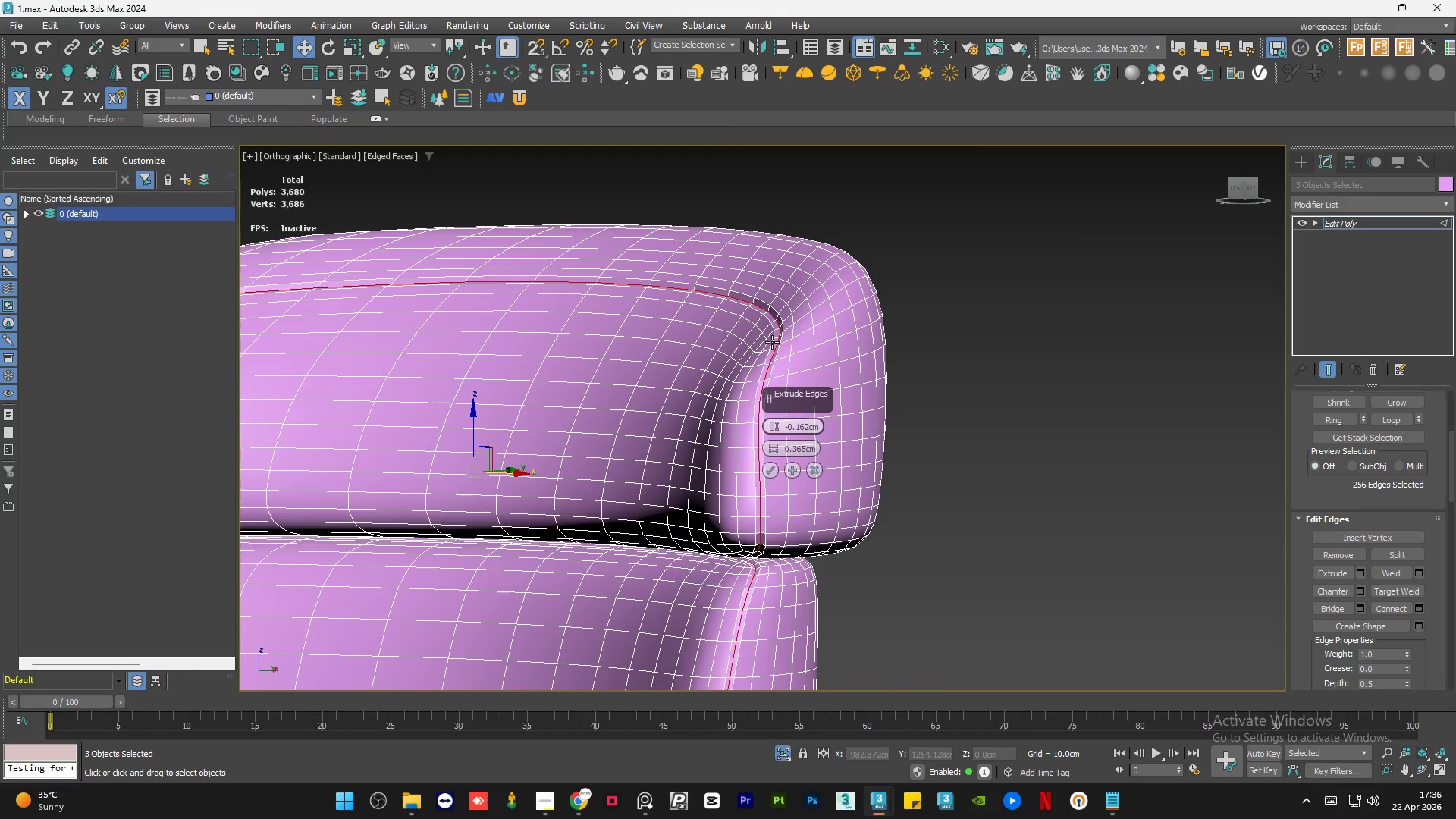 
scroll: coordinate [772, 342], scroll_direction: up, amount: 2.0
 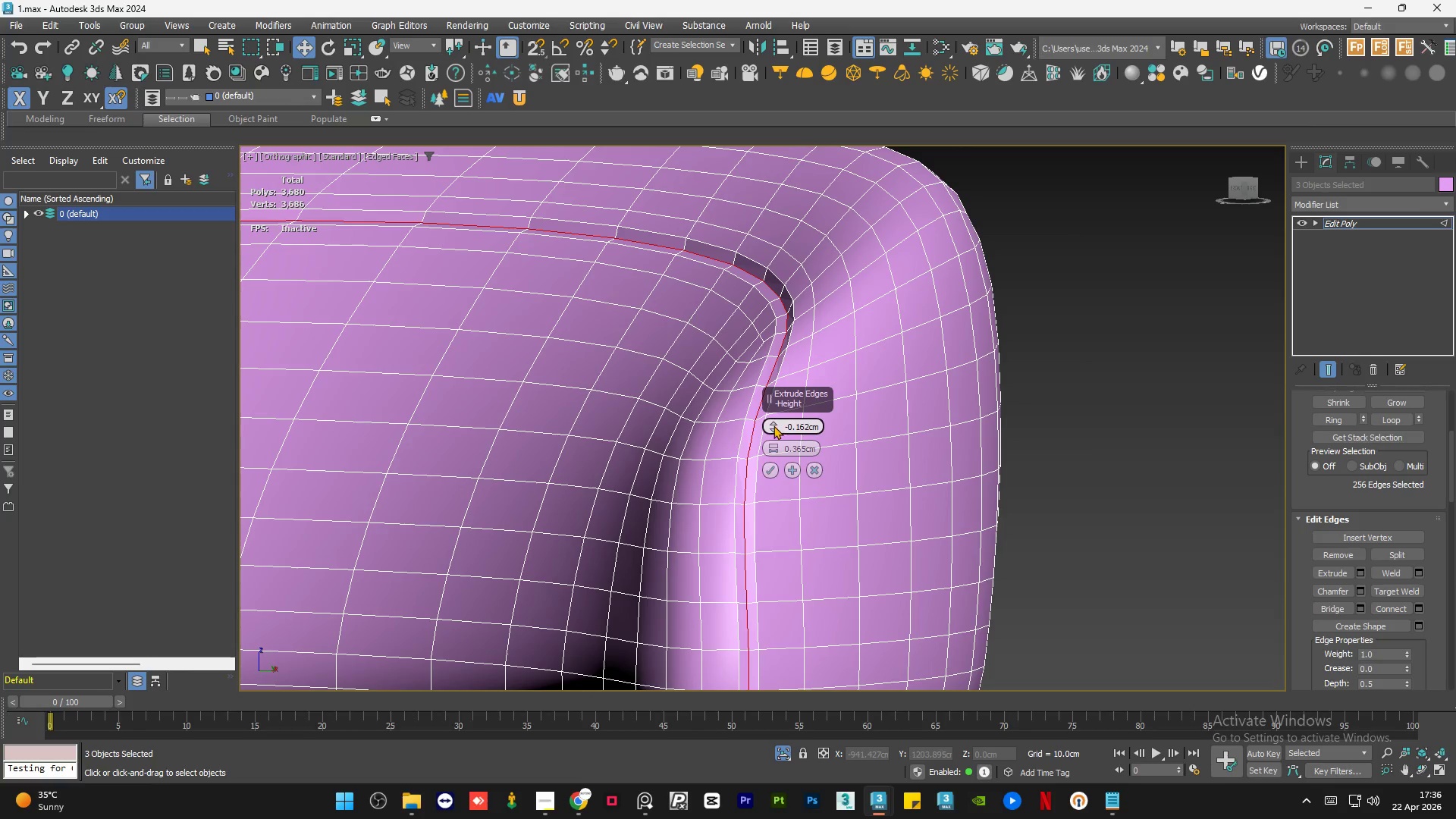 
left_click_drag(start_coordinate=[773, 426], to_coordinate=[774, 431])
 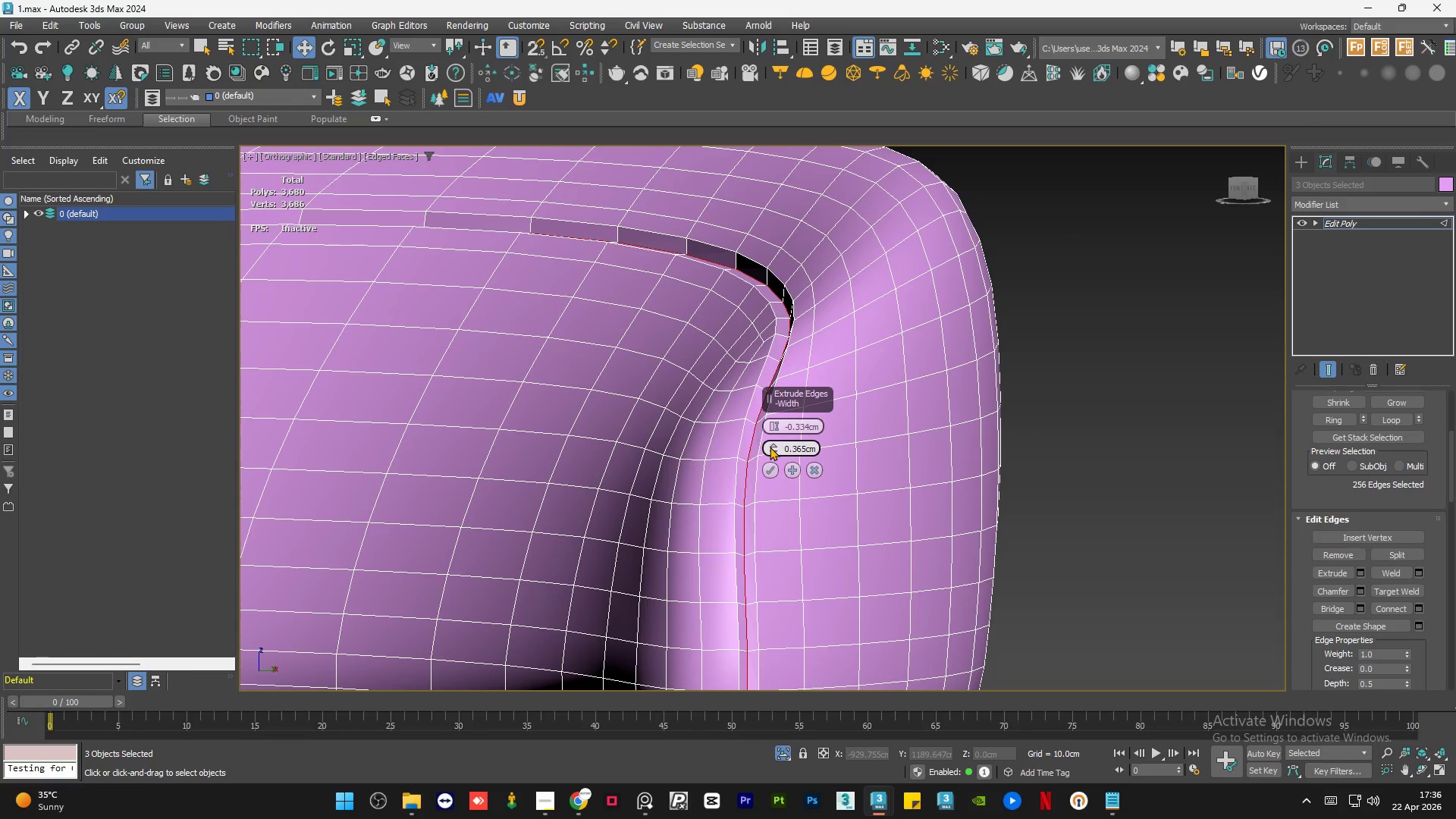 
left_click_drag(start_coordinate=[770, 447], to_coordinate=[774, 449])
 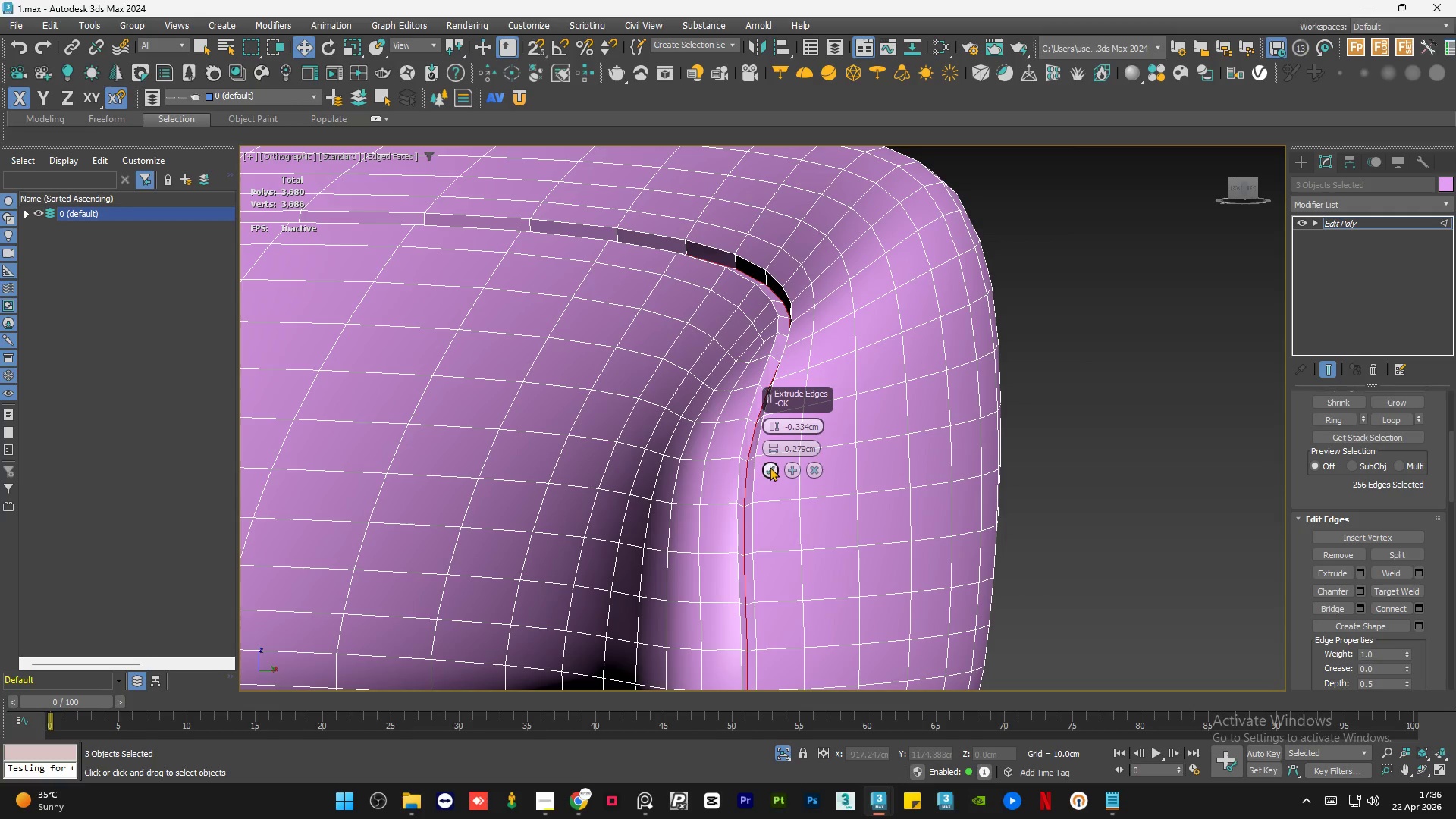 
left_click([770, 469])
 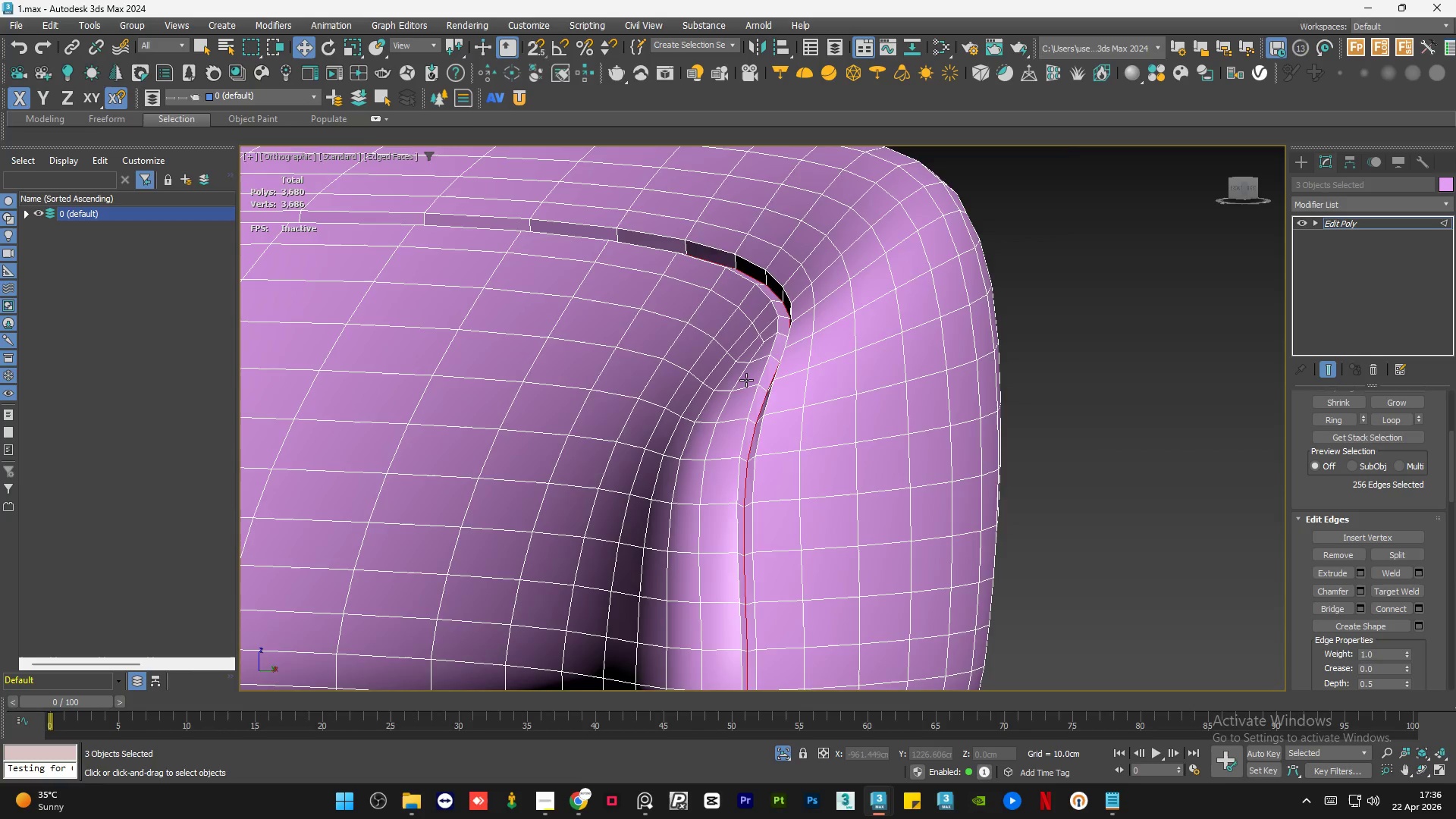 
scroll: coordinate [747, 391], scroll_direction: down, amount: 4.0
 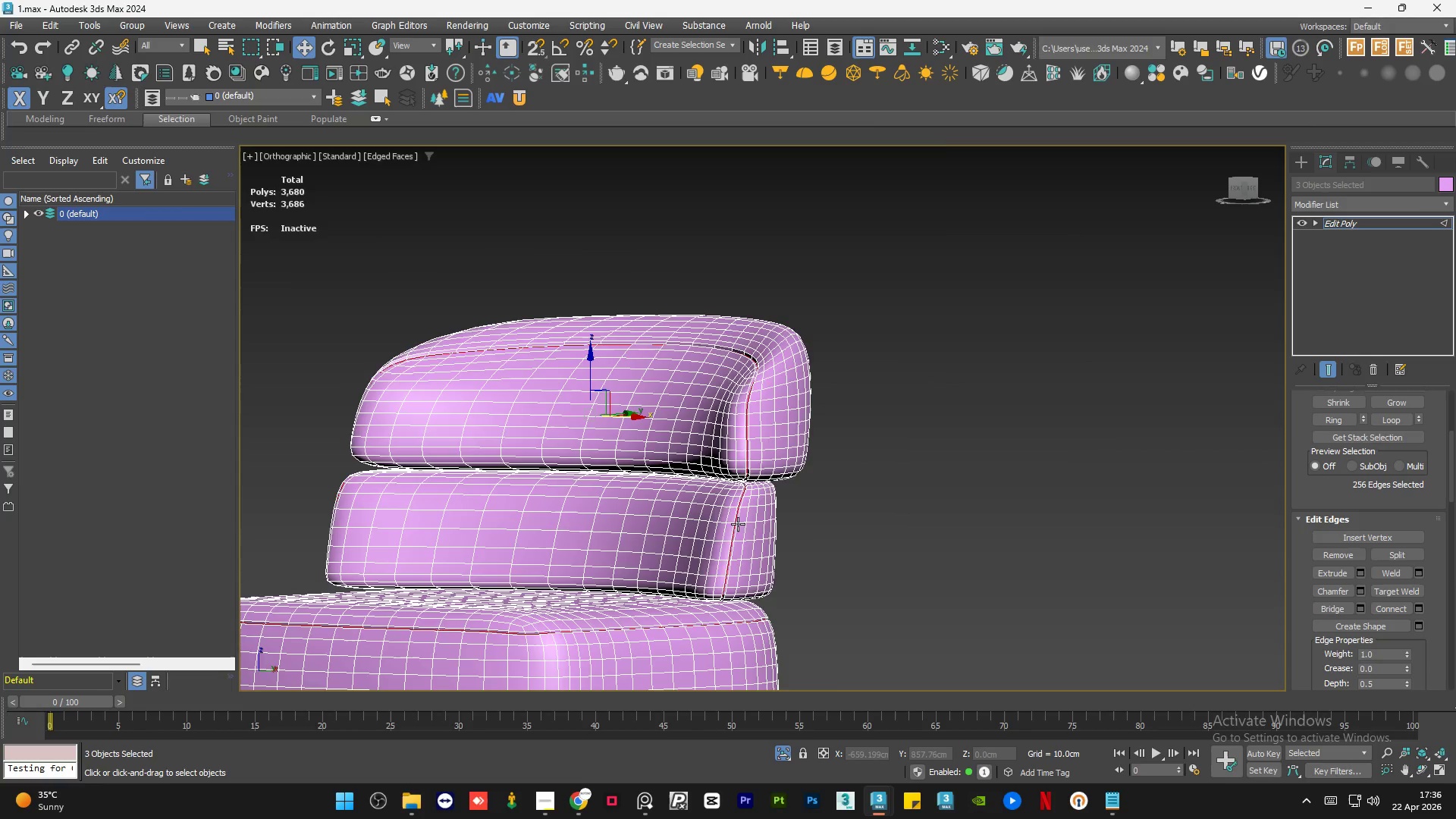 
scroll: coordinate [736, 538], scroll_direction: up, amount: 4.0
 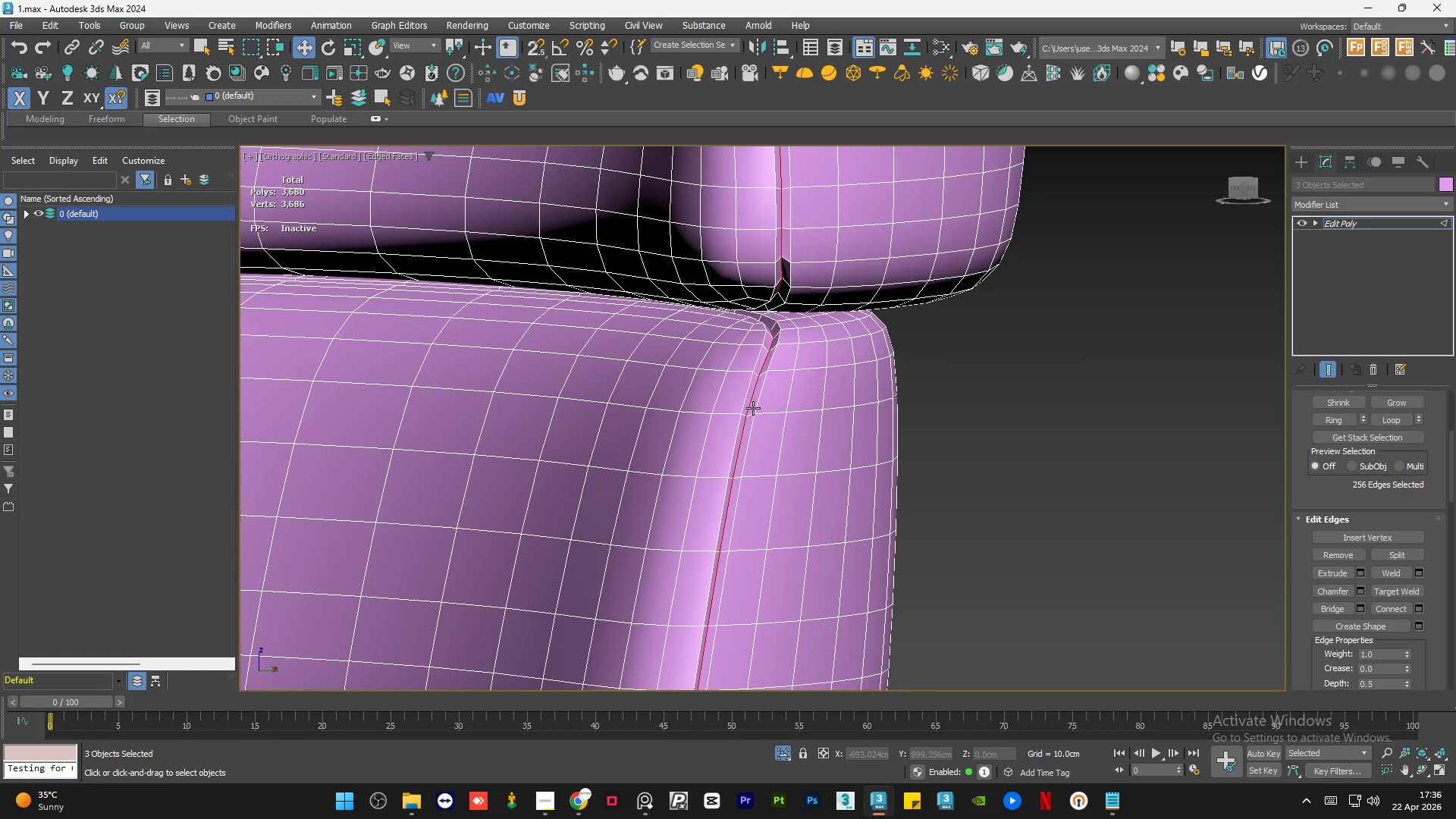 
scroll: coordinate [794, 350], scroll_direction: down, amount: 3.0
 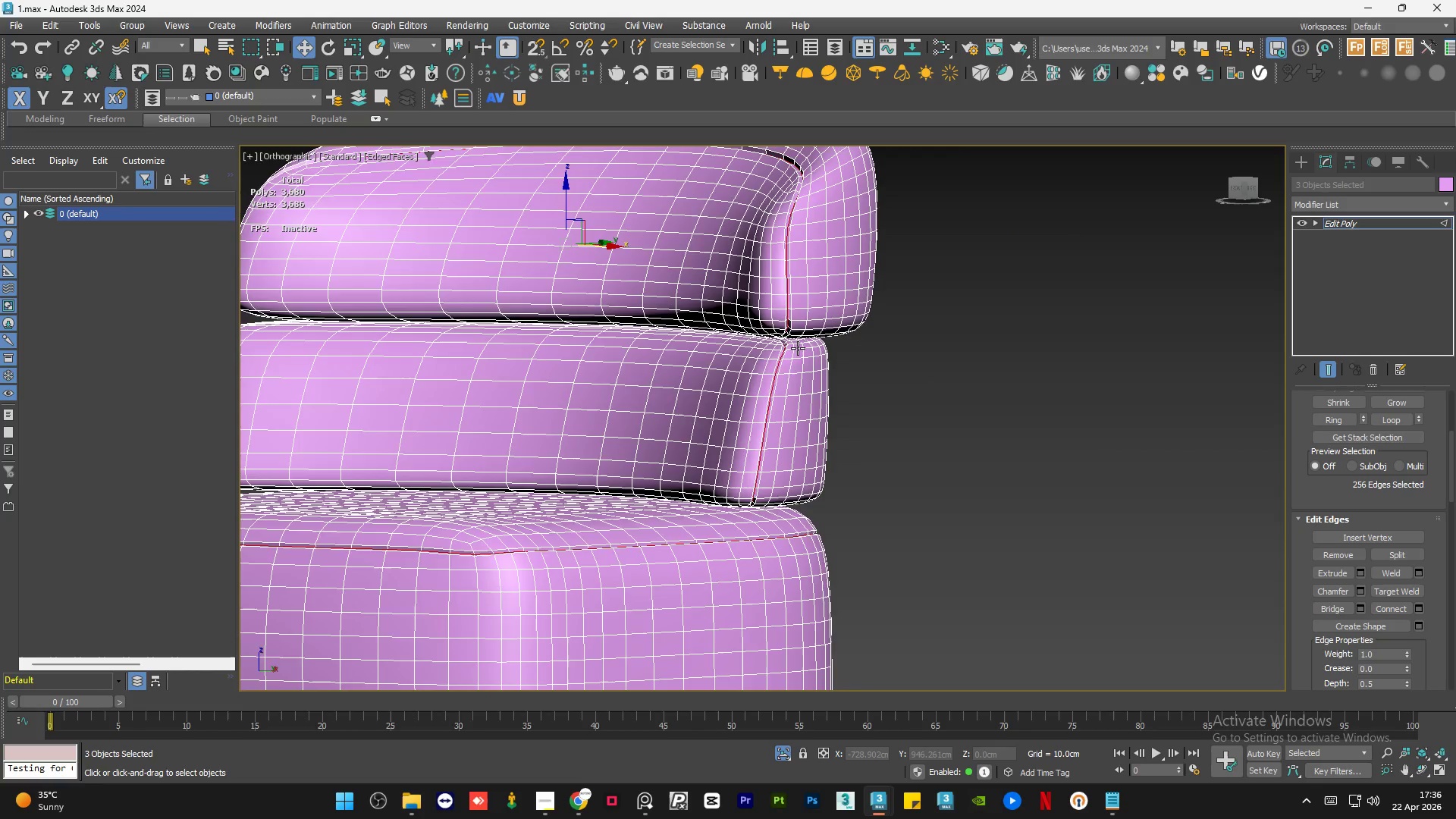 
hold_key(key=AltLeft, duration=0.7)
 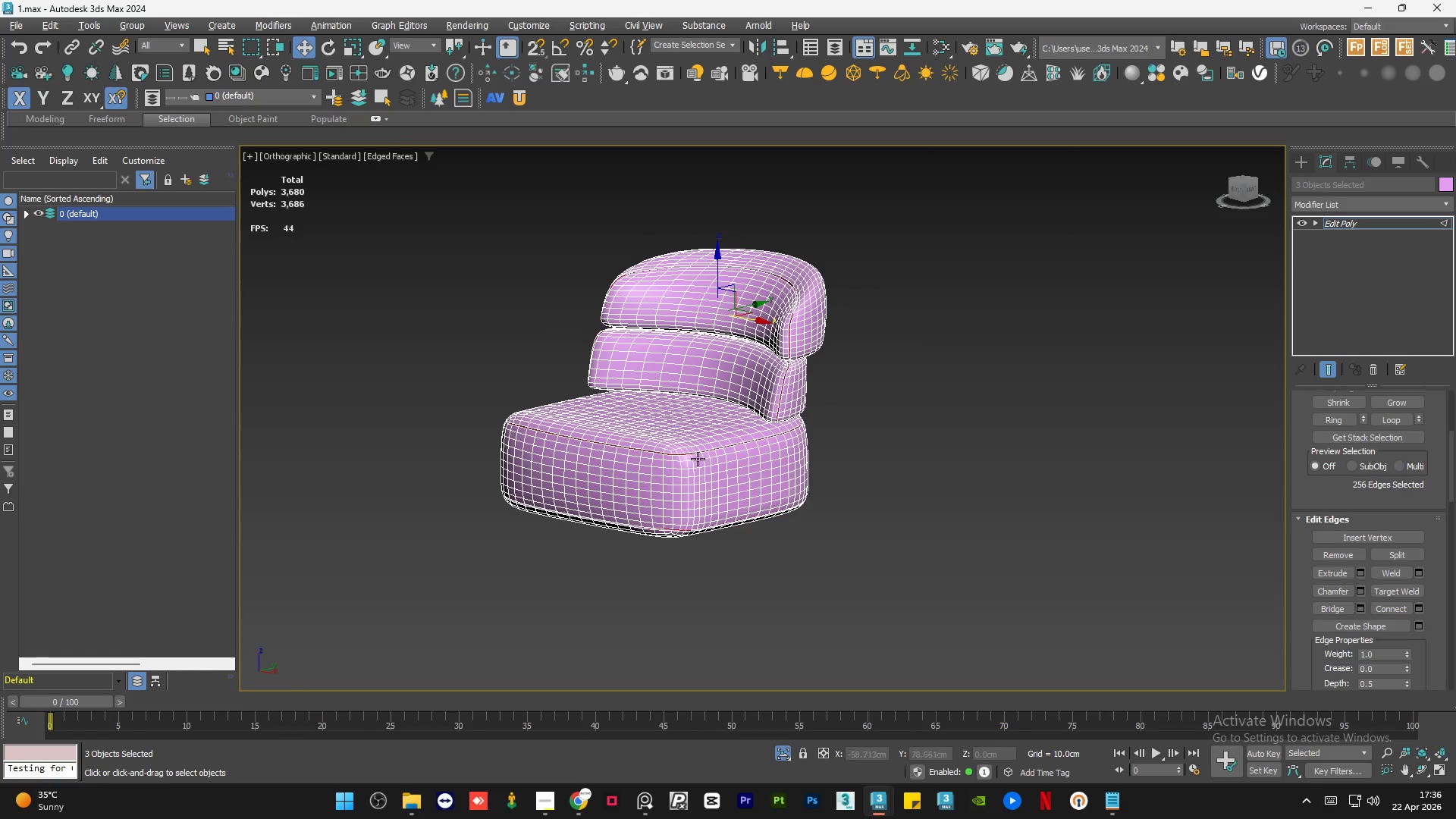 
scroll: coordinate [800, 359], scroll_direction: down, amount: 3.0
 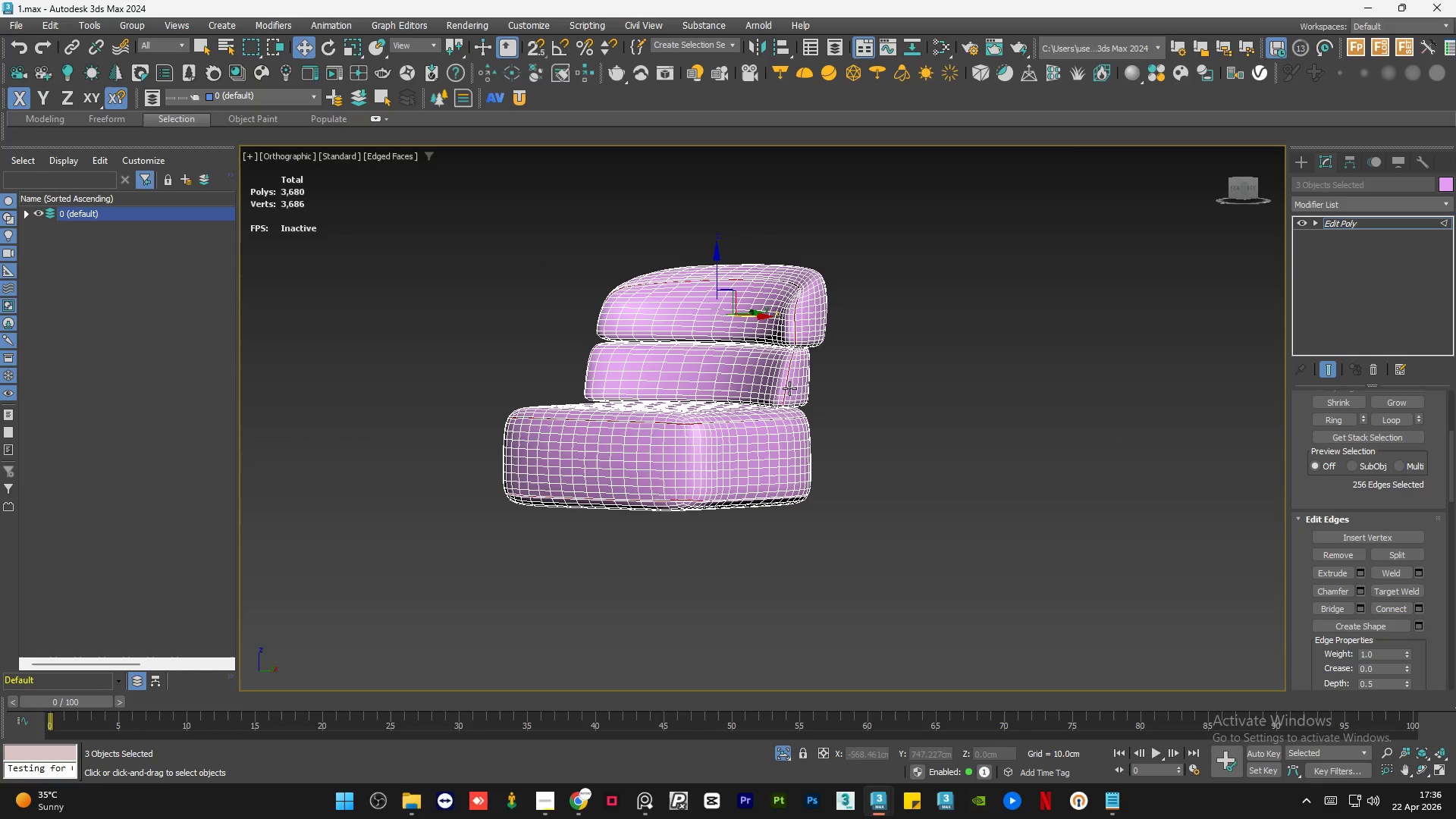 
hold_key(key=AltLeft, duration=0.56)
 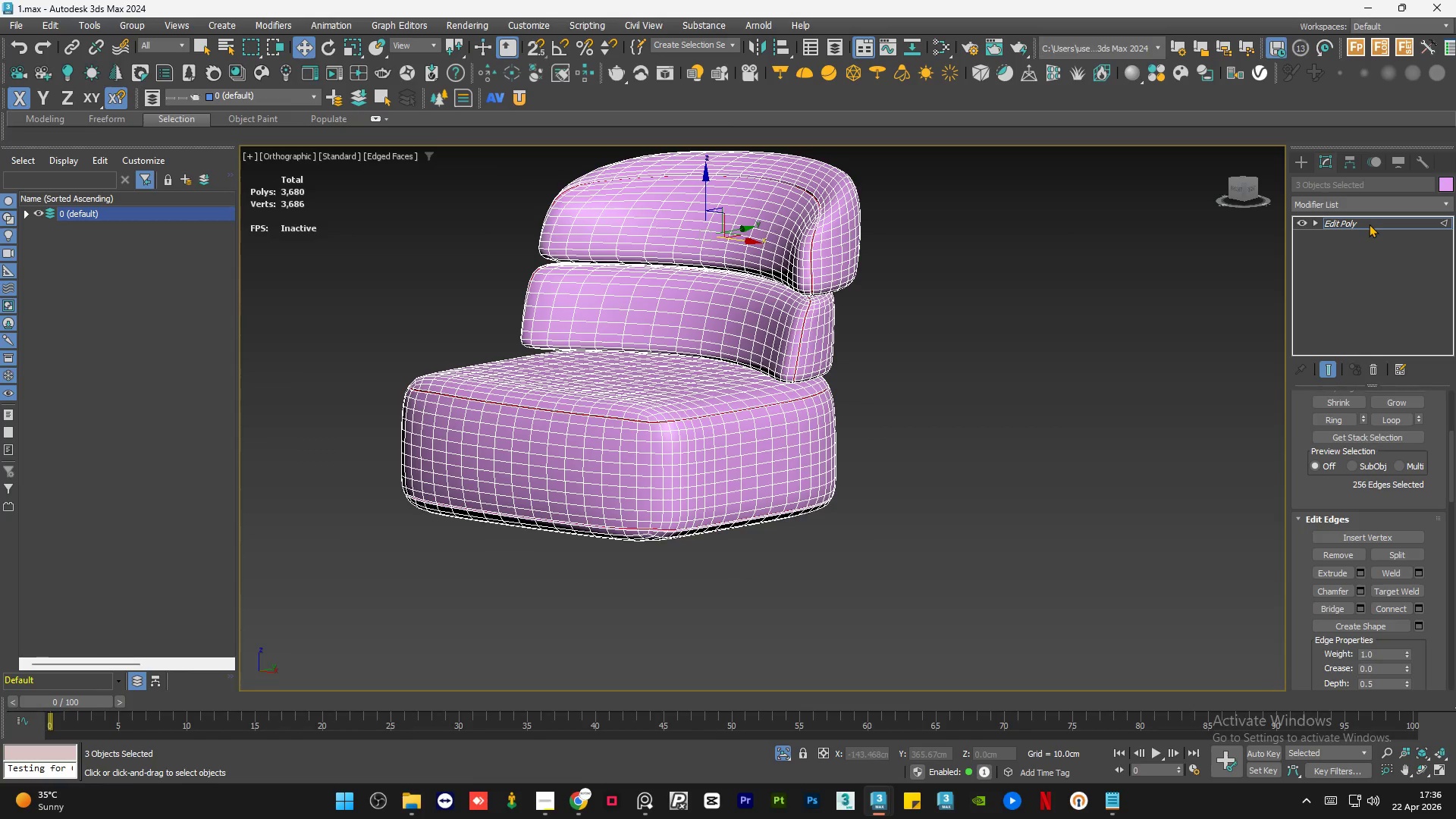 
scroll: coordinate [657, 435], scroll_direction: up, amount: 1.0
 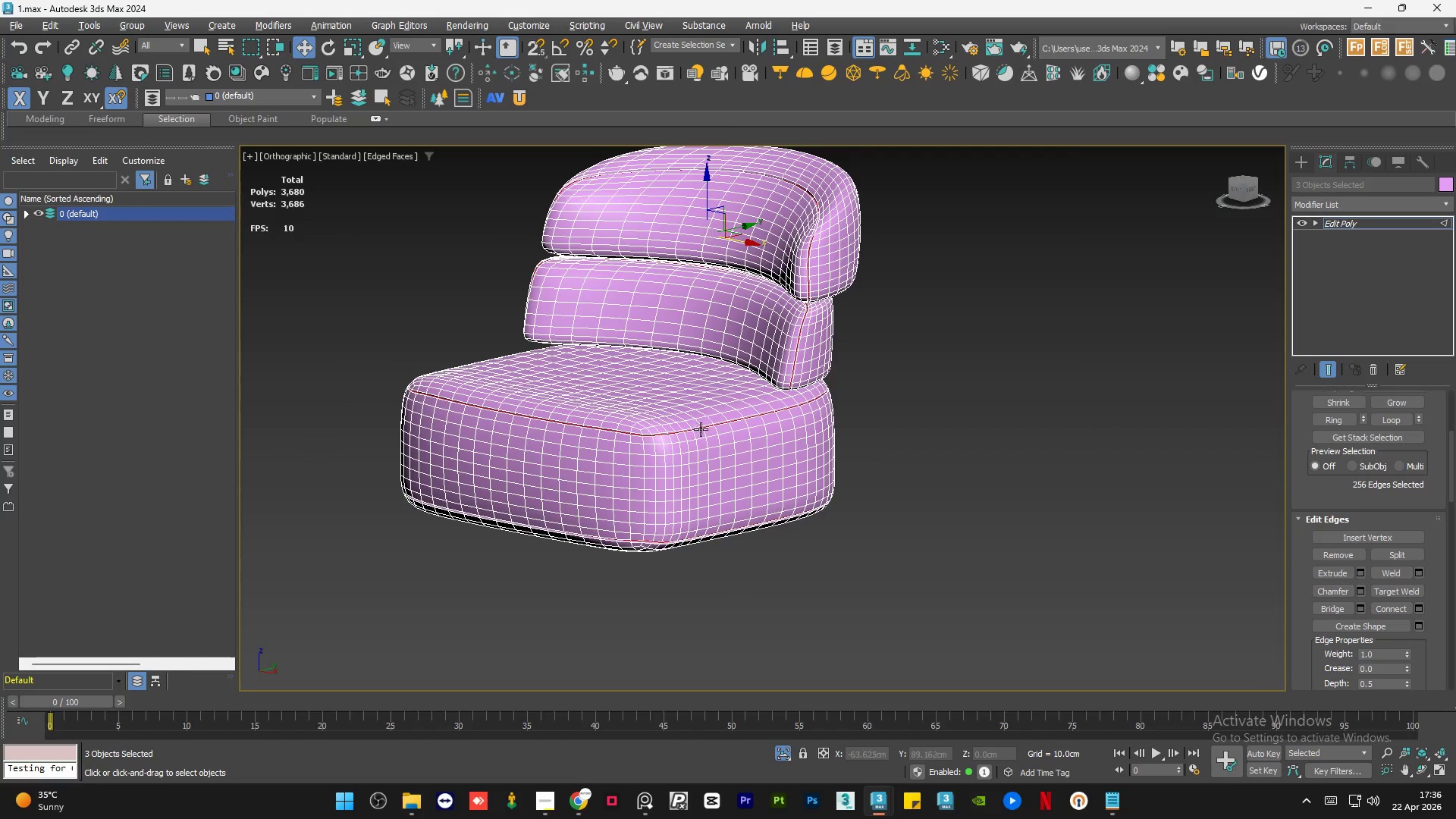 
double_click([1374, 205])
 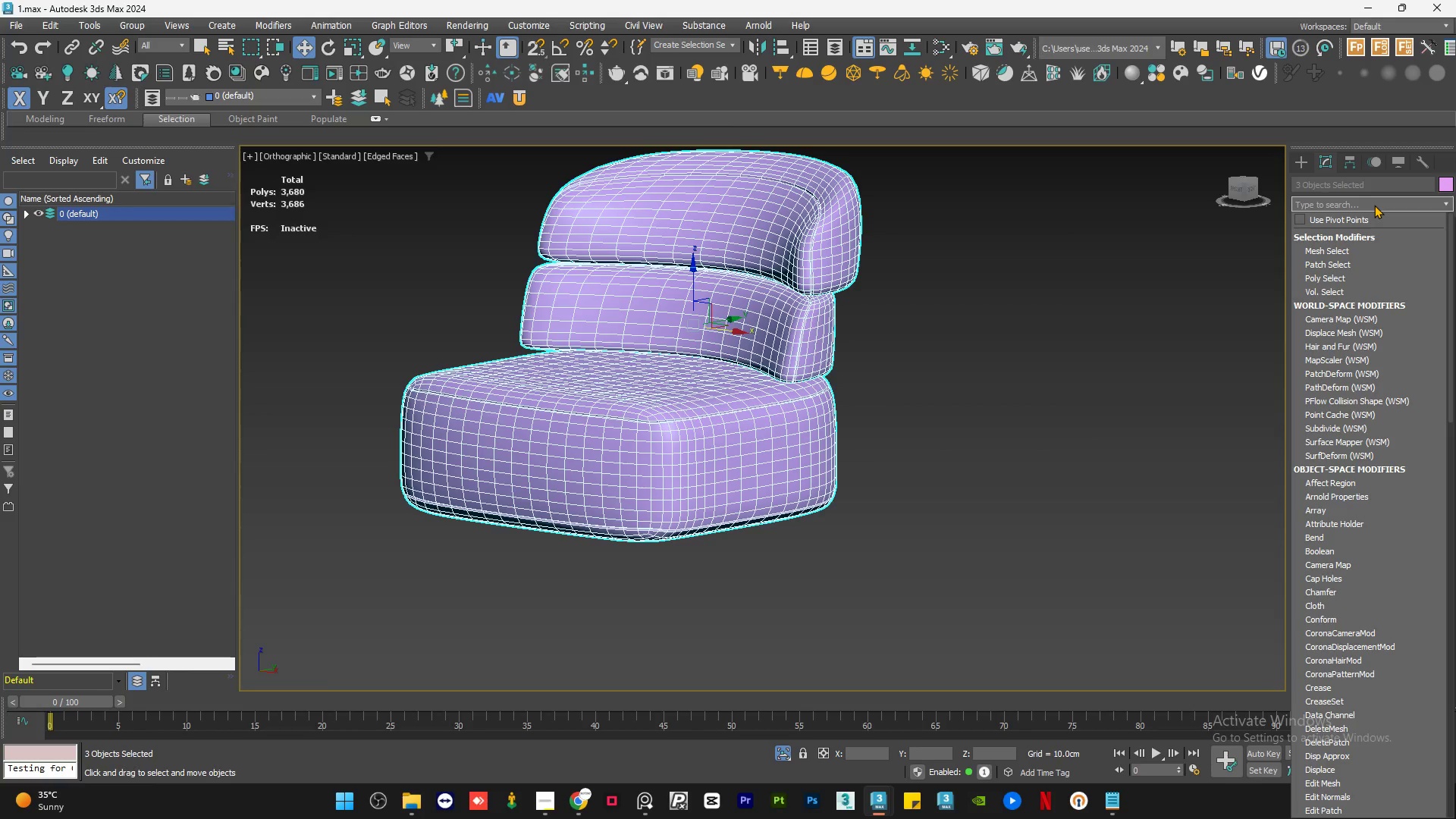 
key(T)
 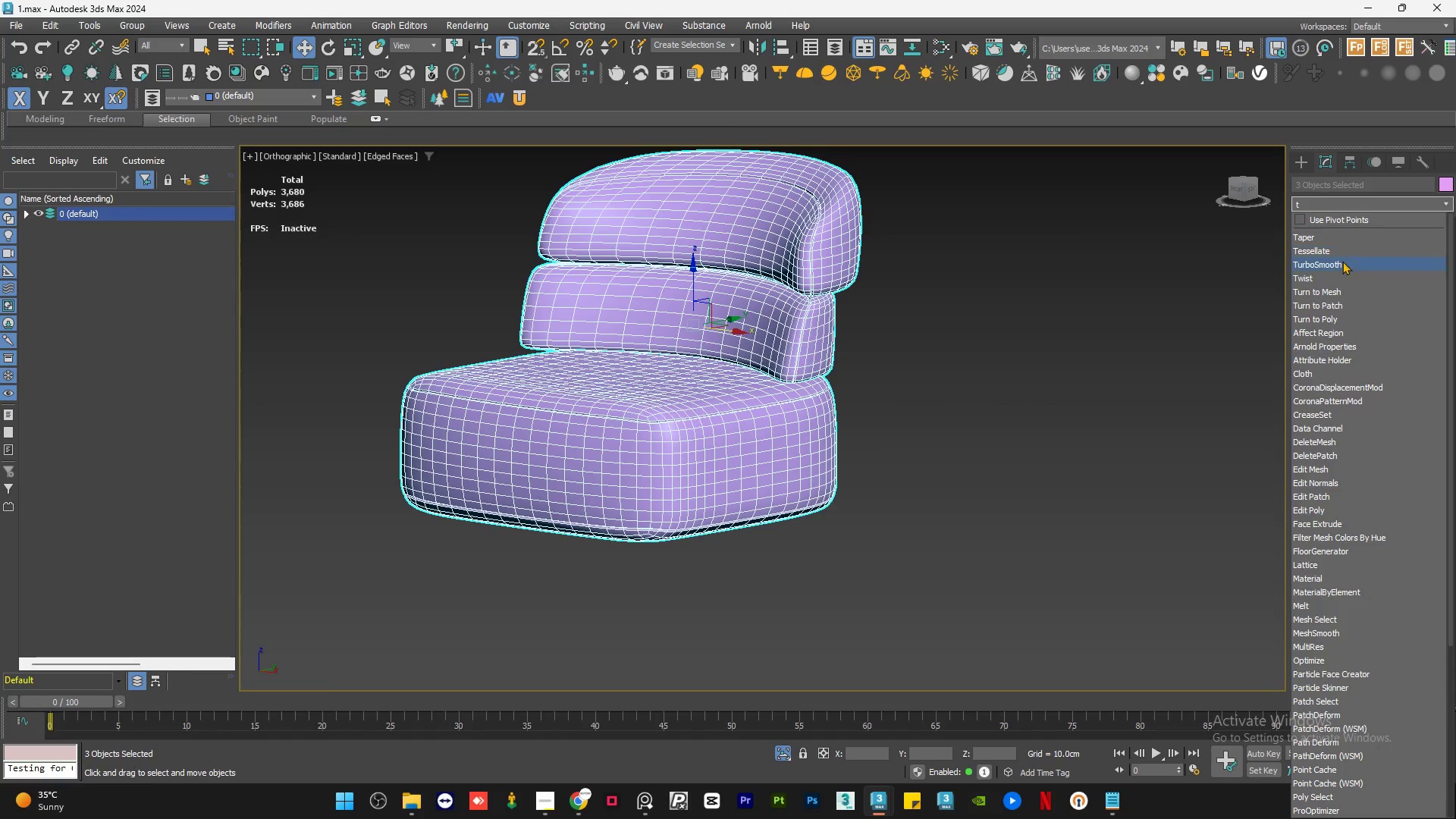 
left_click([1341, 262])
 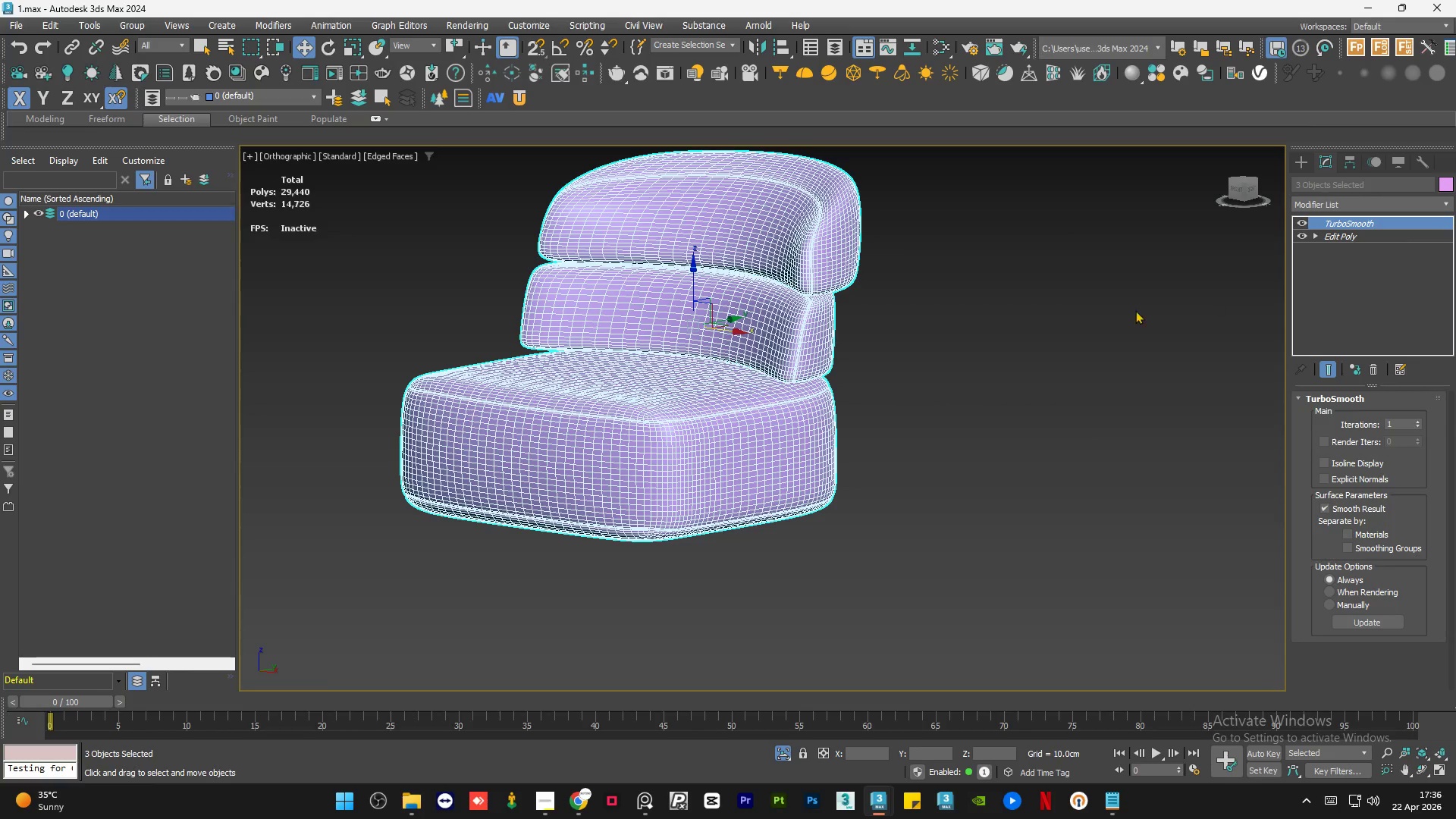 
left_click([1015, 331])
 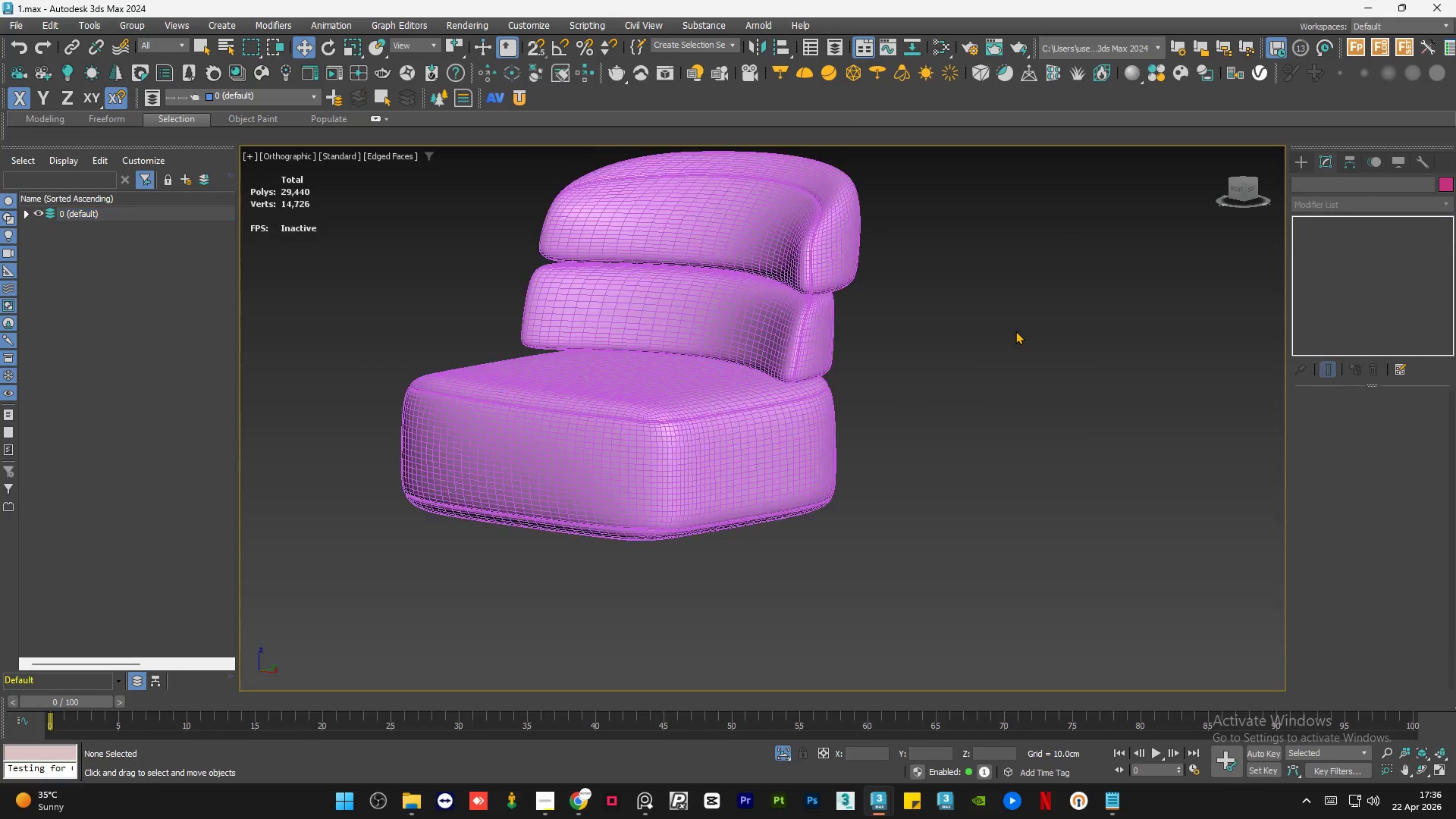 
key(F4)
 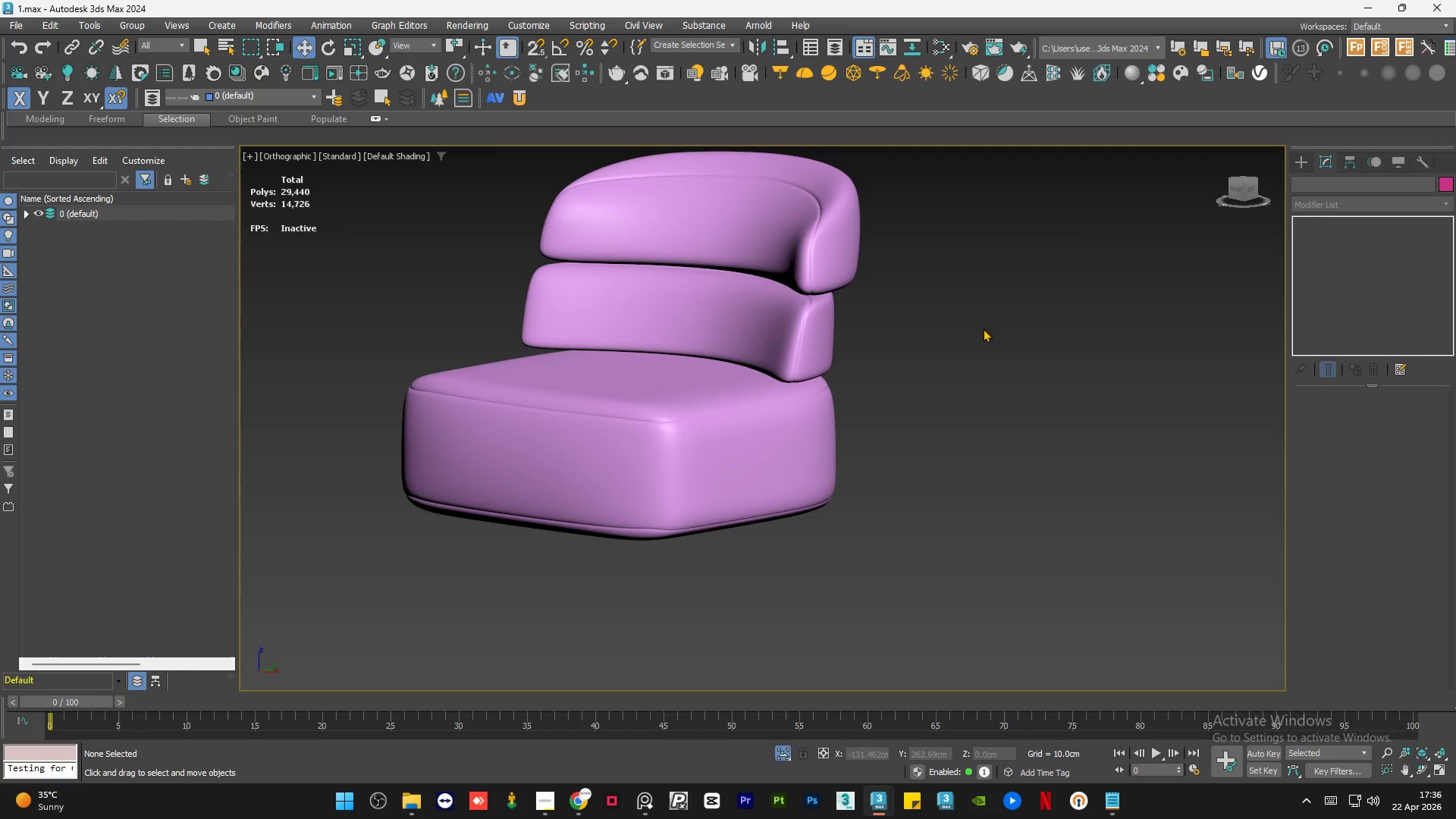 
hold_key(key=AltLeft, duration=1.05)
 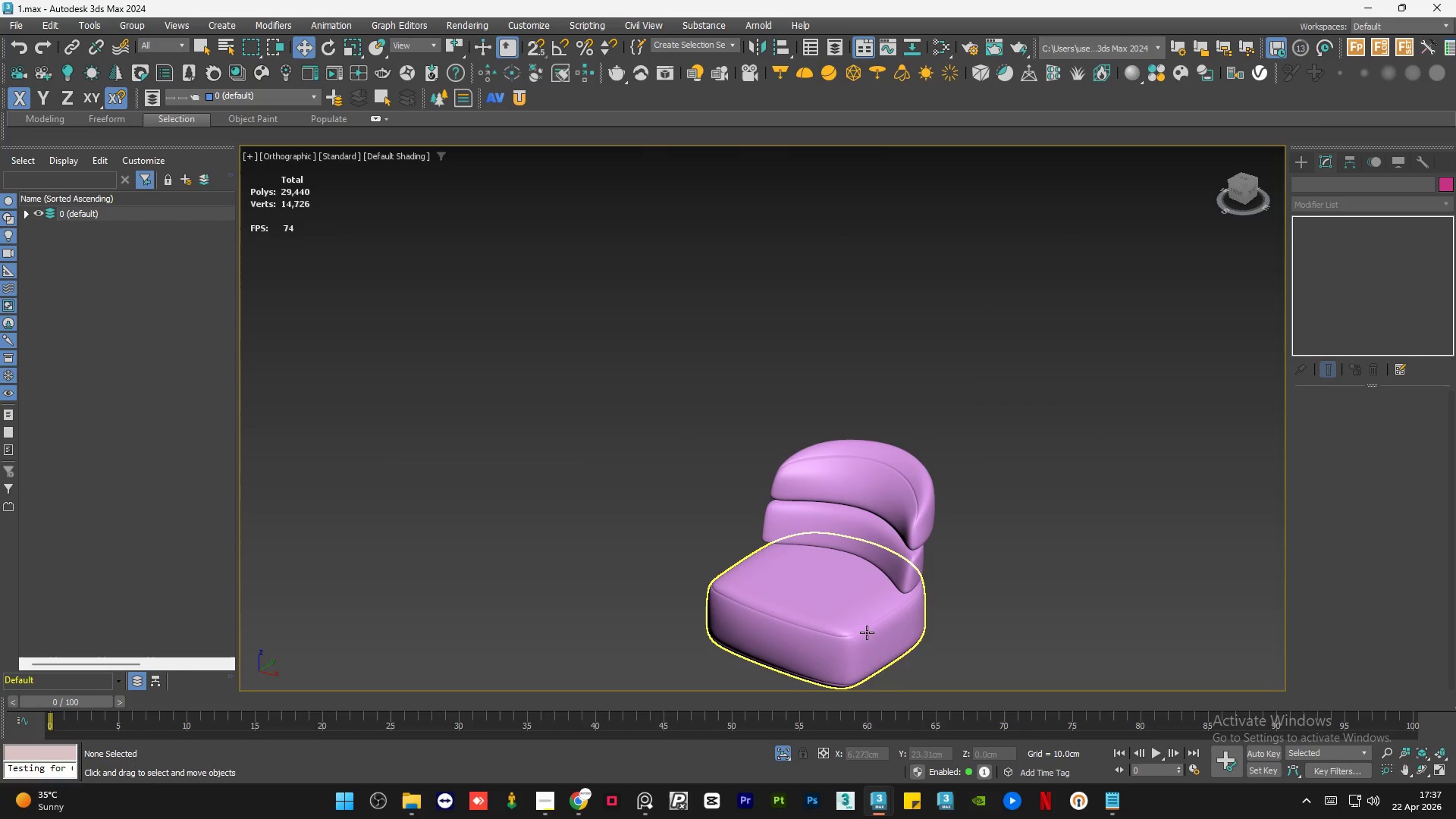 
scroll: coordinate [912, 332], scroll_direction: down, amount: 2.0
 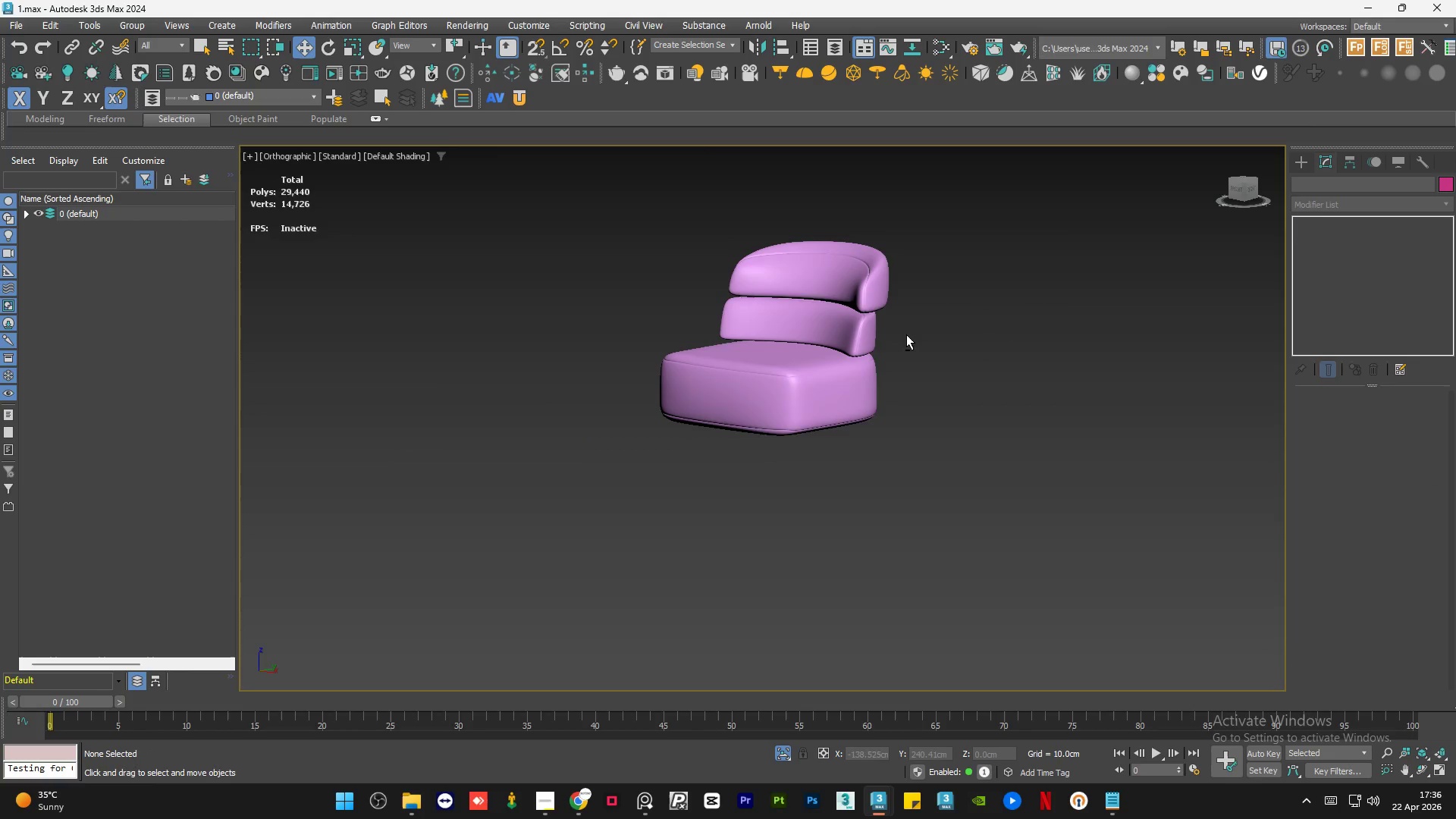 
scroll: coordinate [871, 650], scroll_direction: up, amount: 6.0
 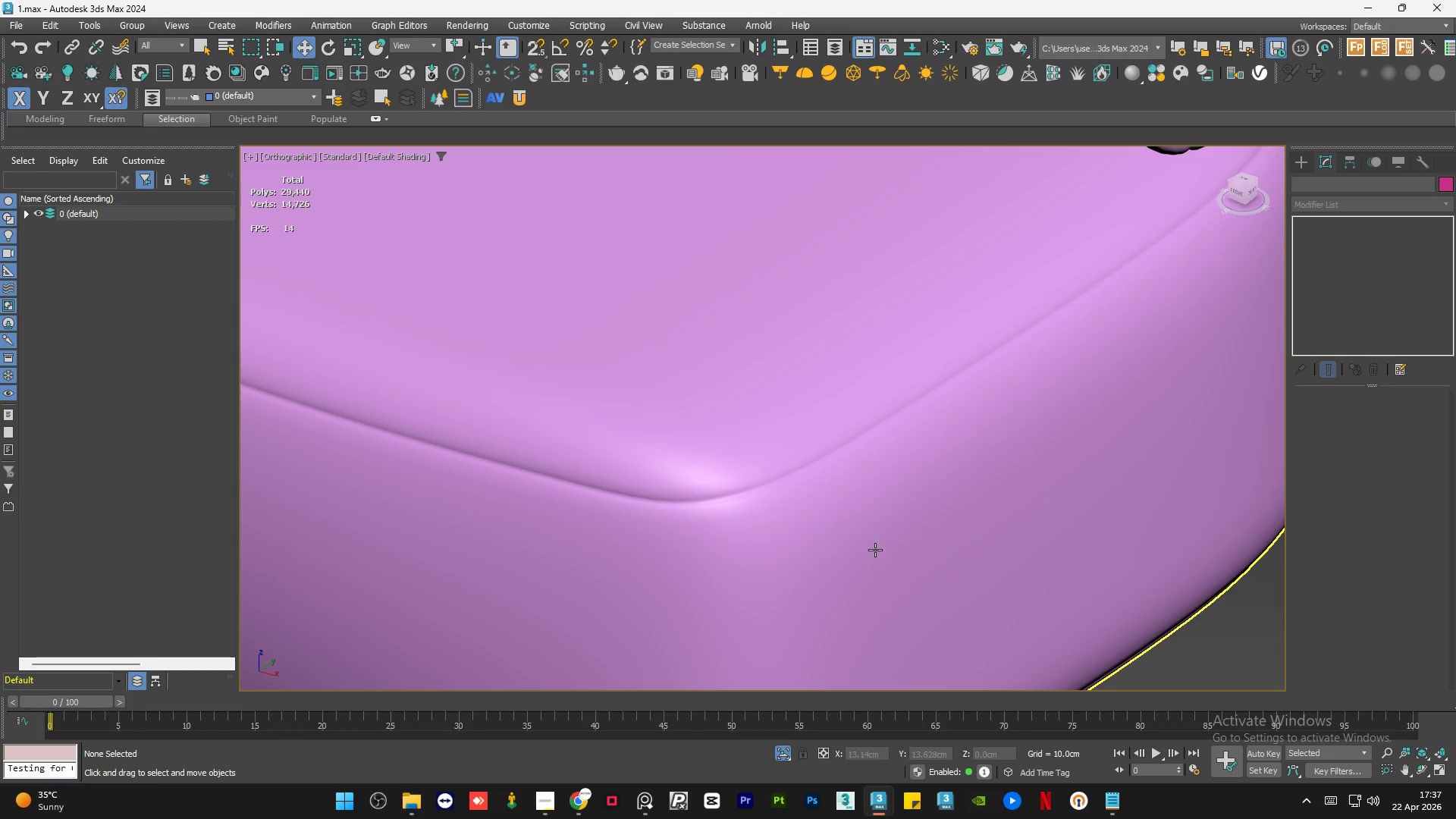 
scroll: coordinate [875, 547], scroll_direction: down, amount: 3.0
 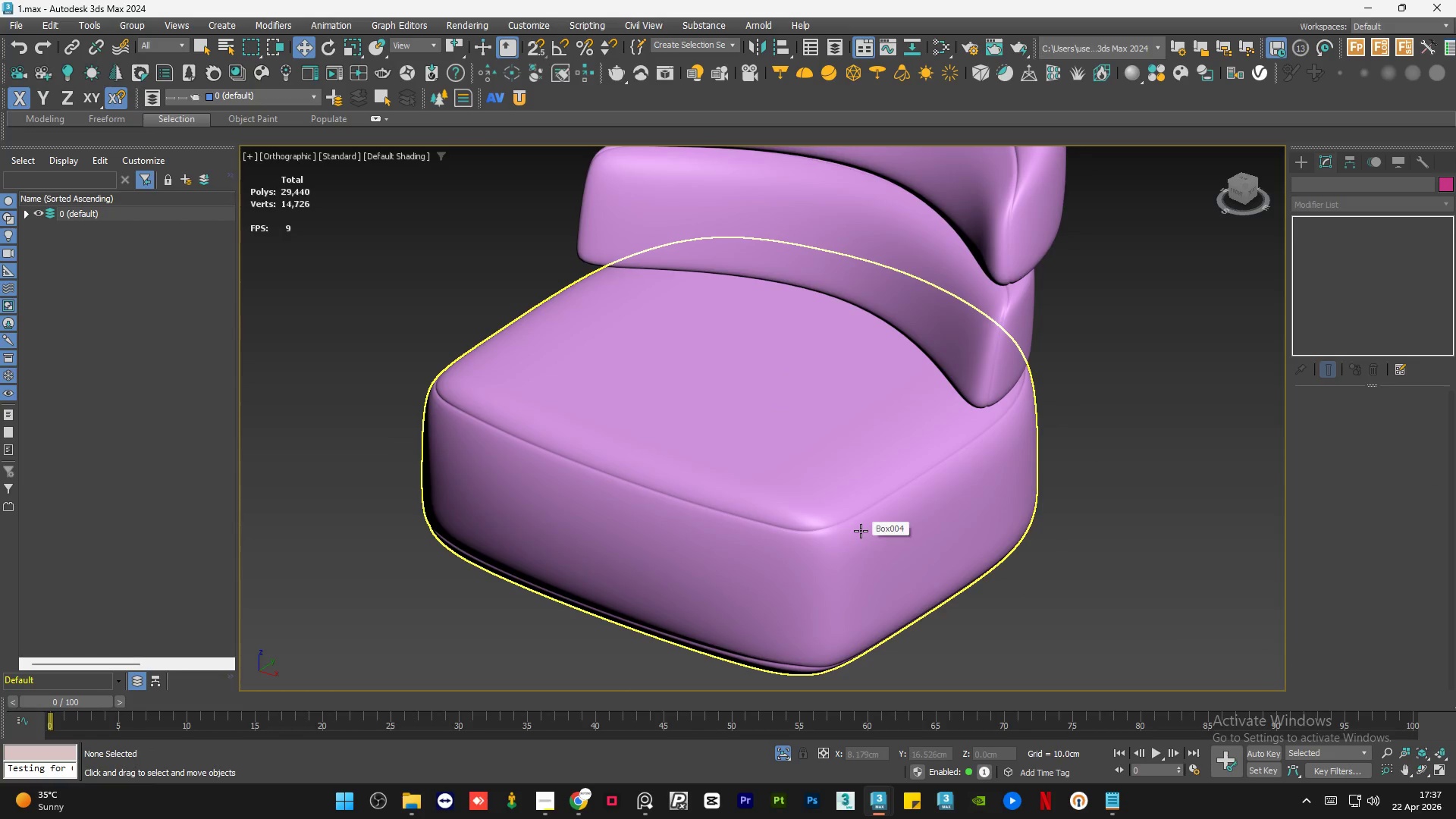 
hold_key(key=AltLeft, duration=0.72)
 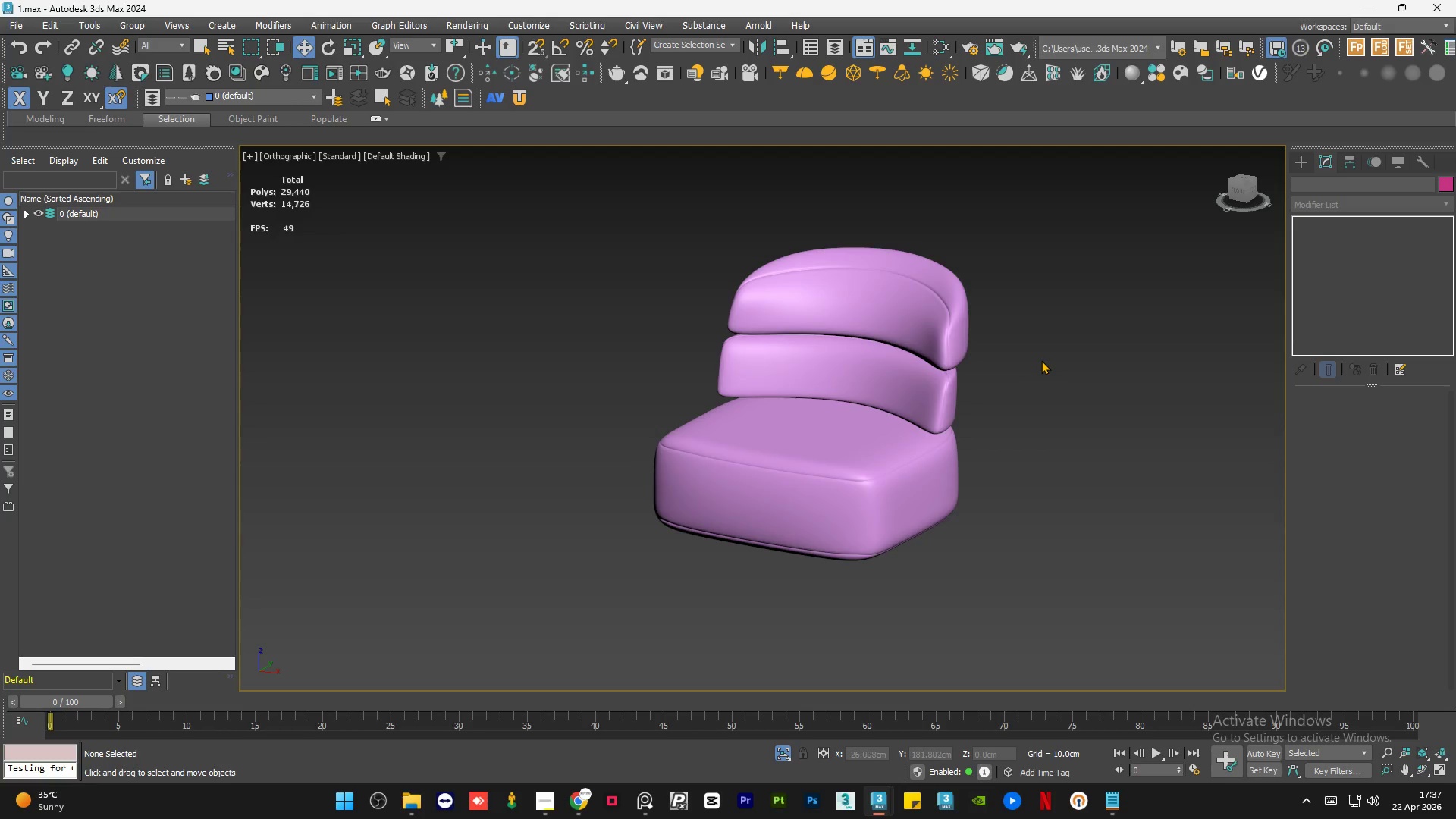 
scroll: coordinate [861, 531], scroll_direction: down, amount: 2.0
 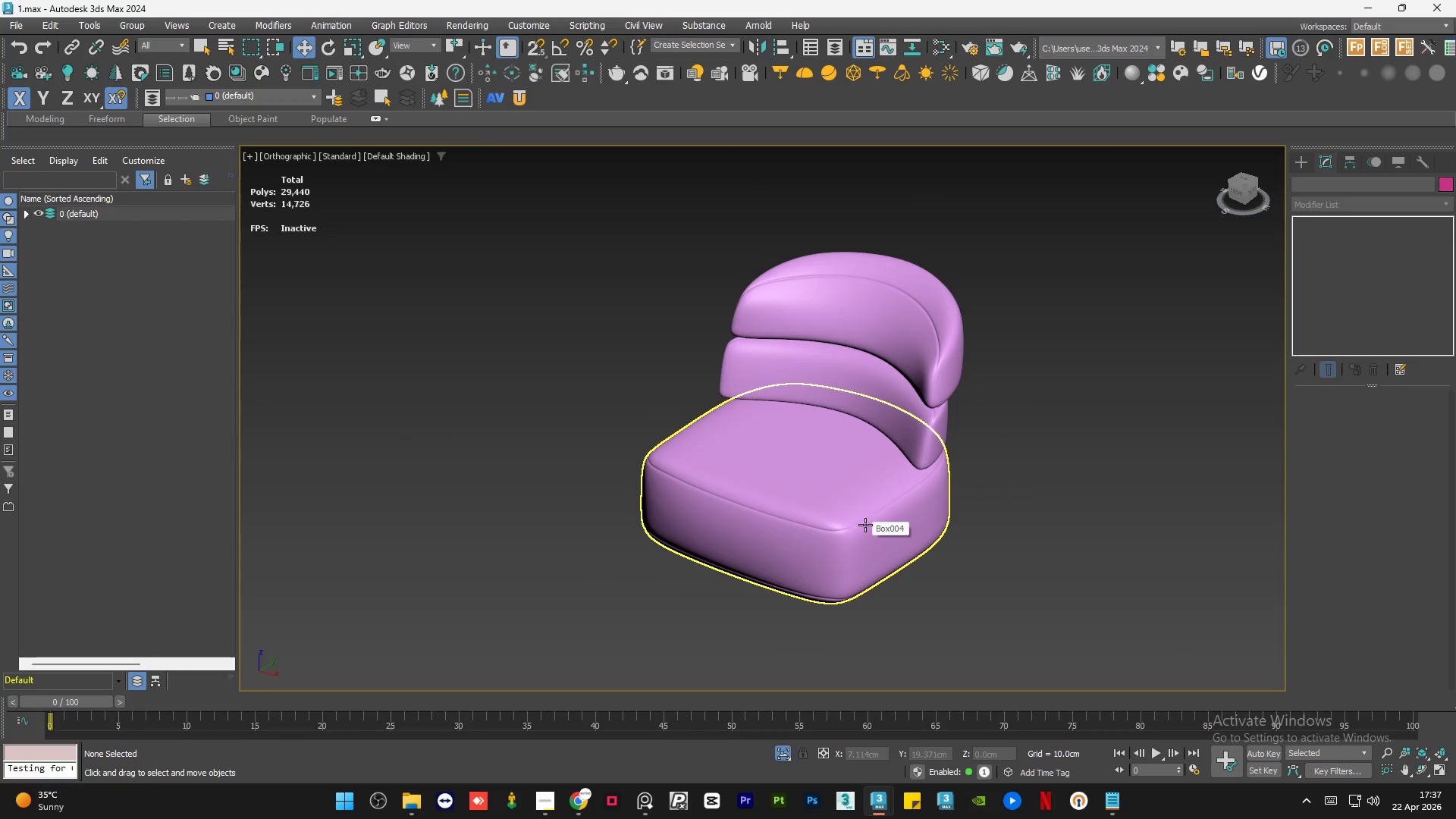 
double_click([1041, 360])
 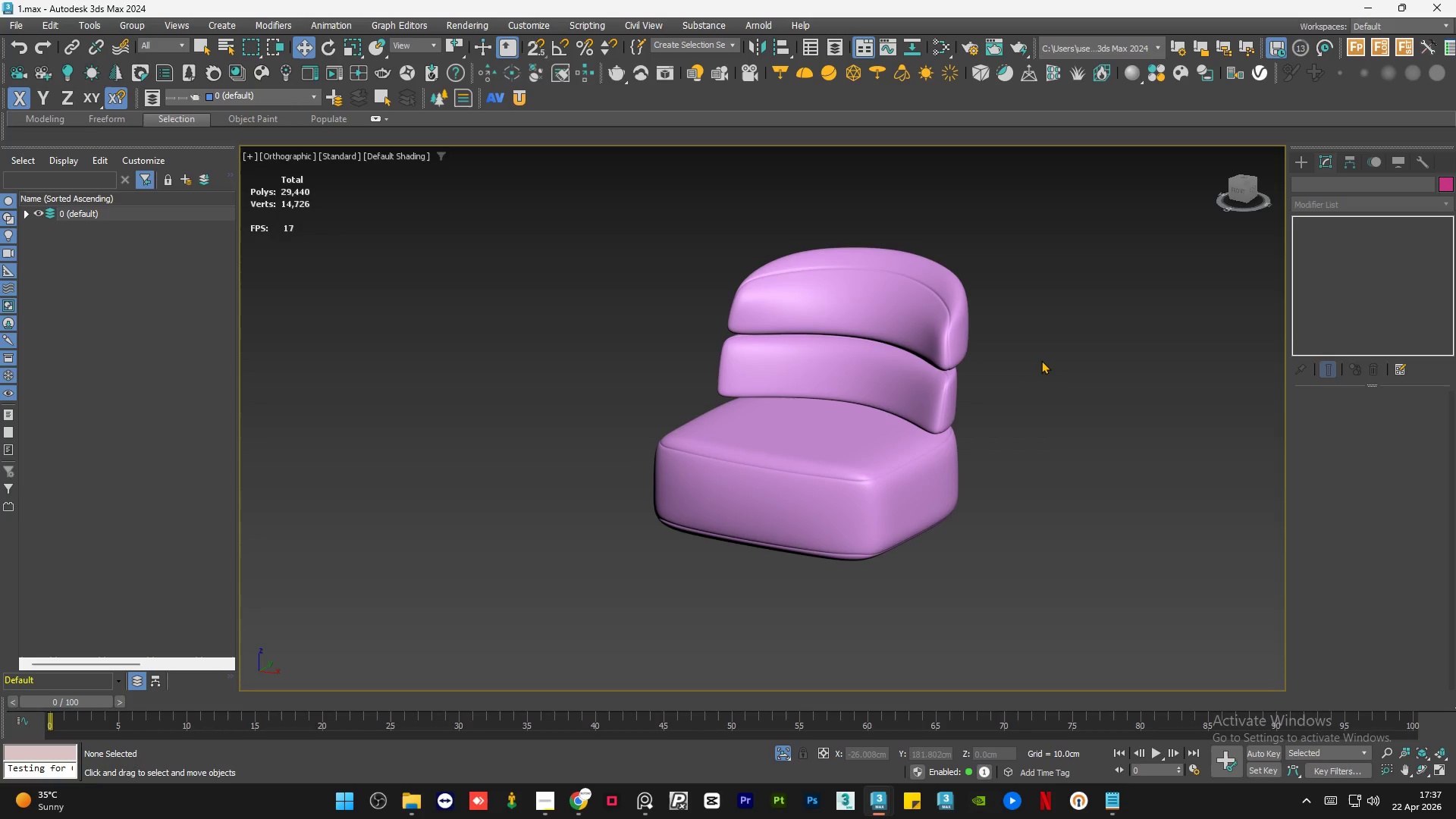 
triple_click([1041, 360])
 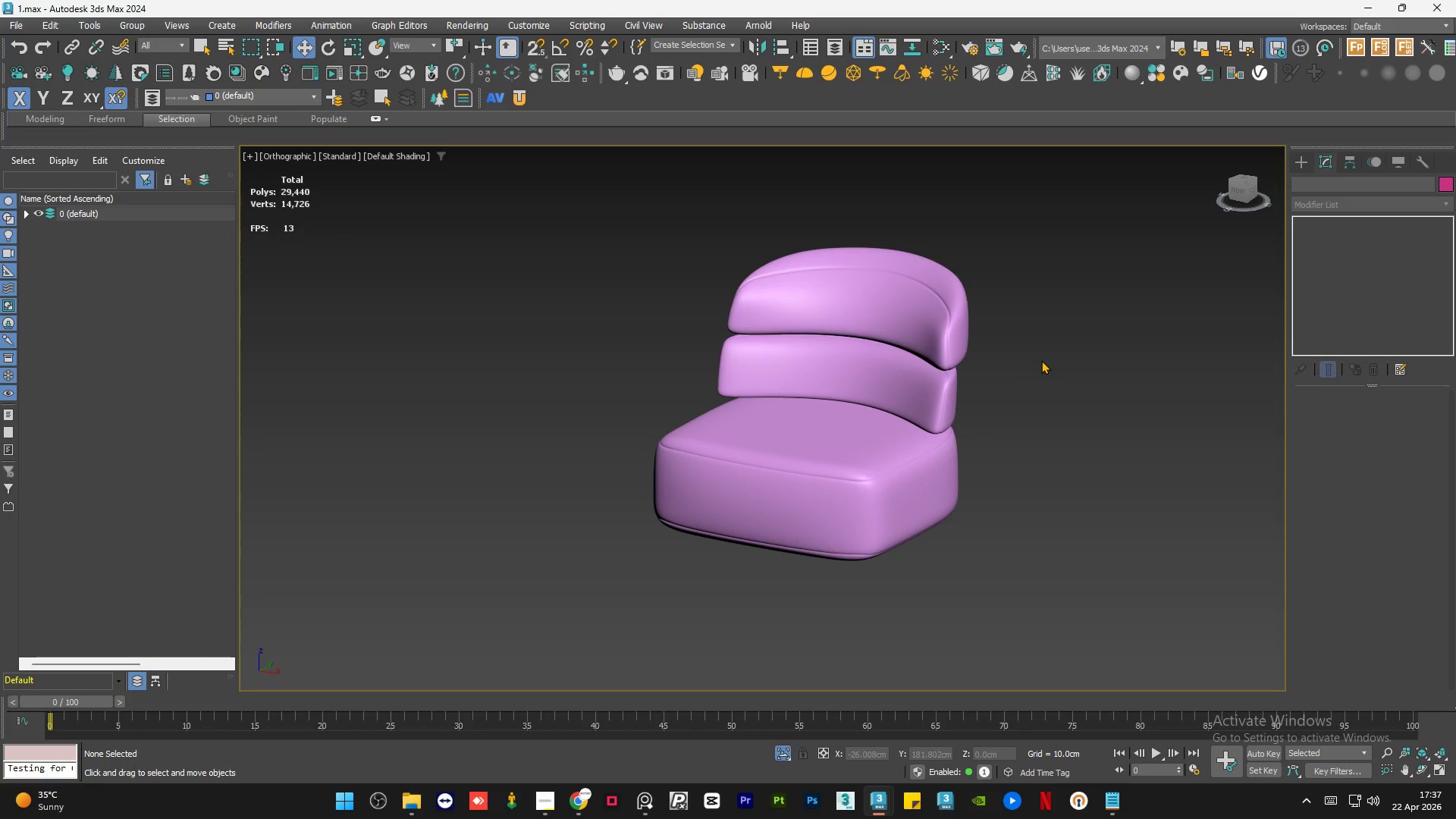 
key(Control+S)
 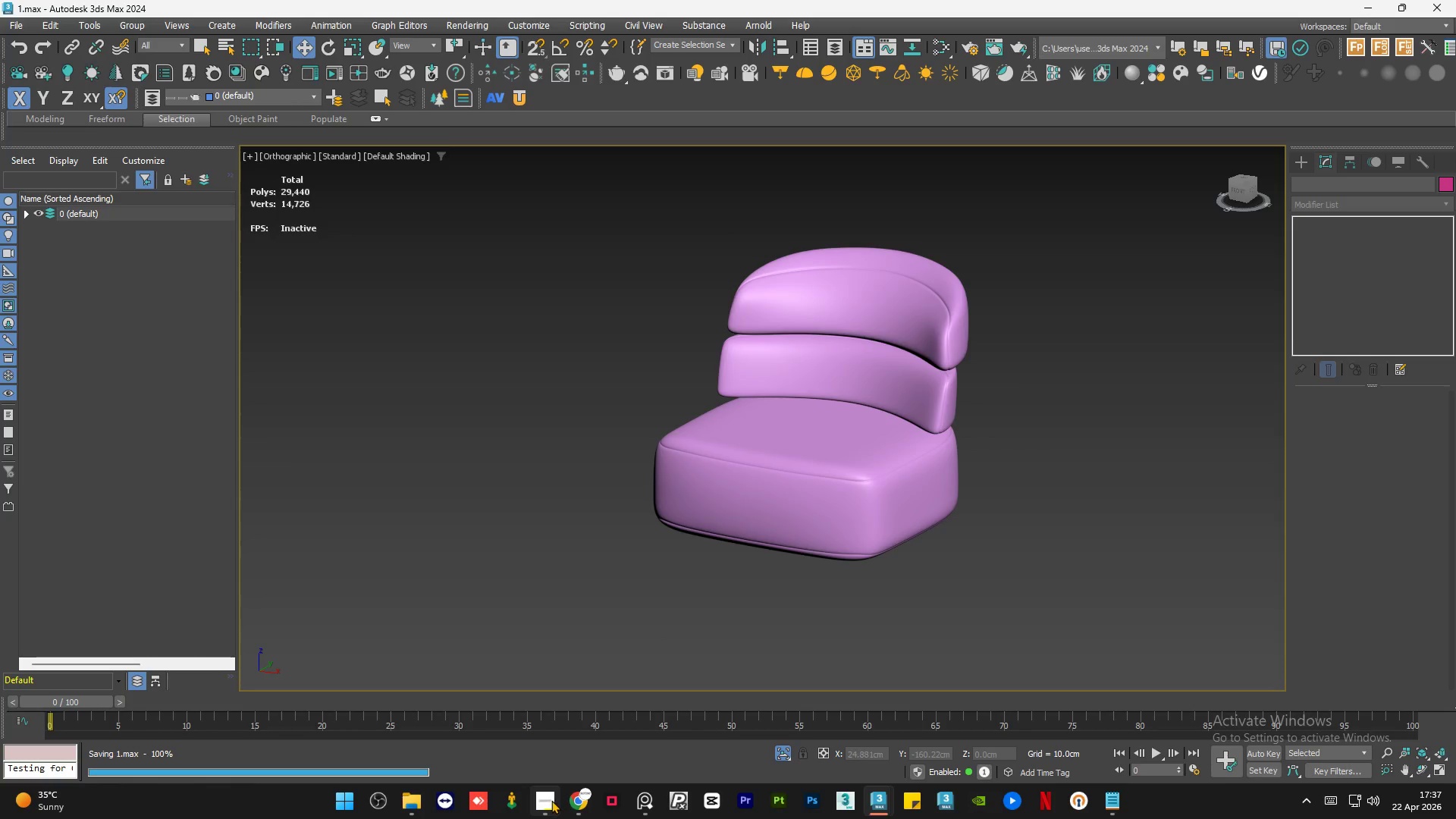 
left_click([551, 800])